 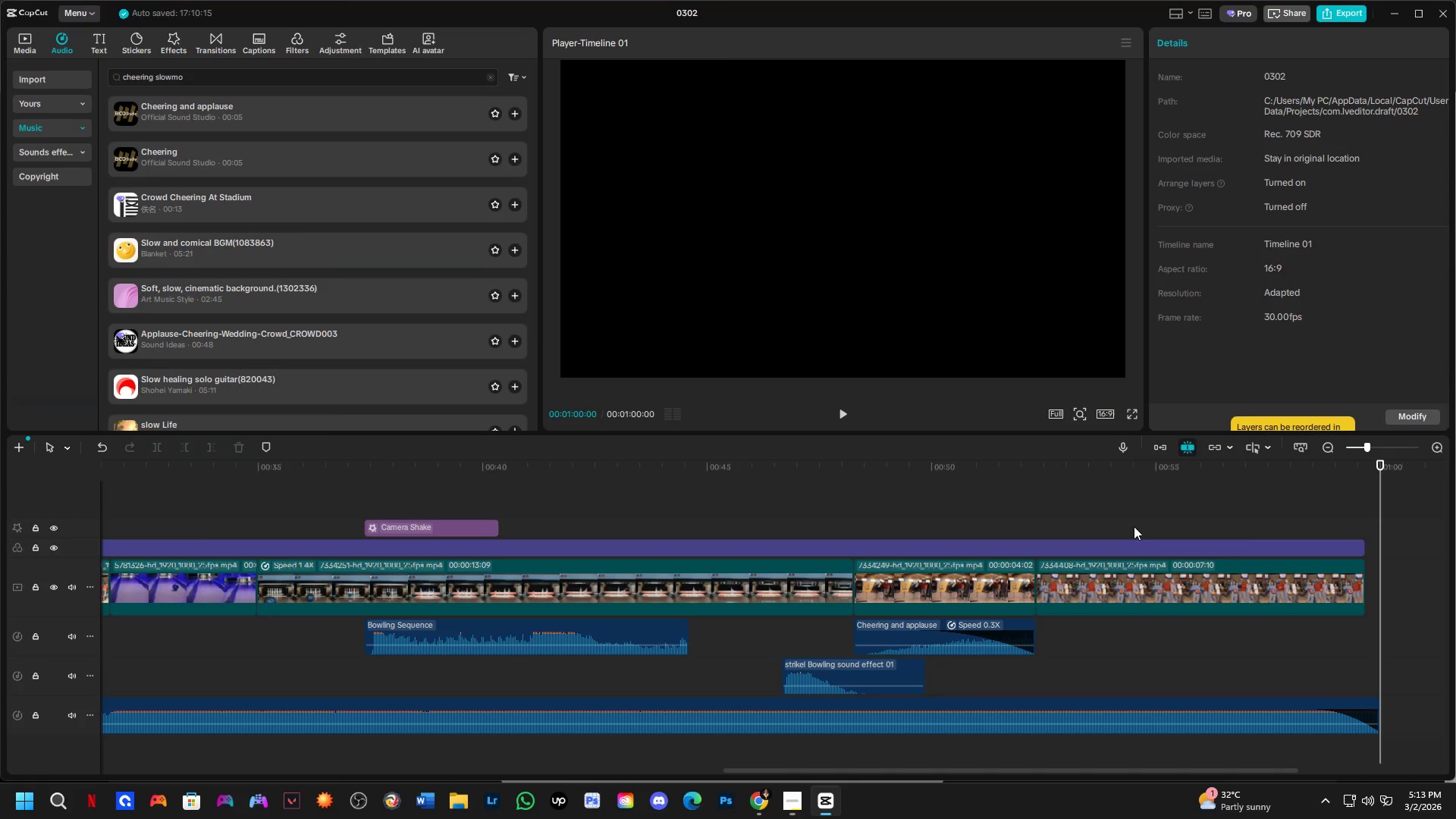 
key(Alt+Tab)
 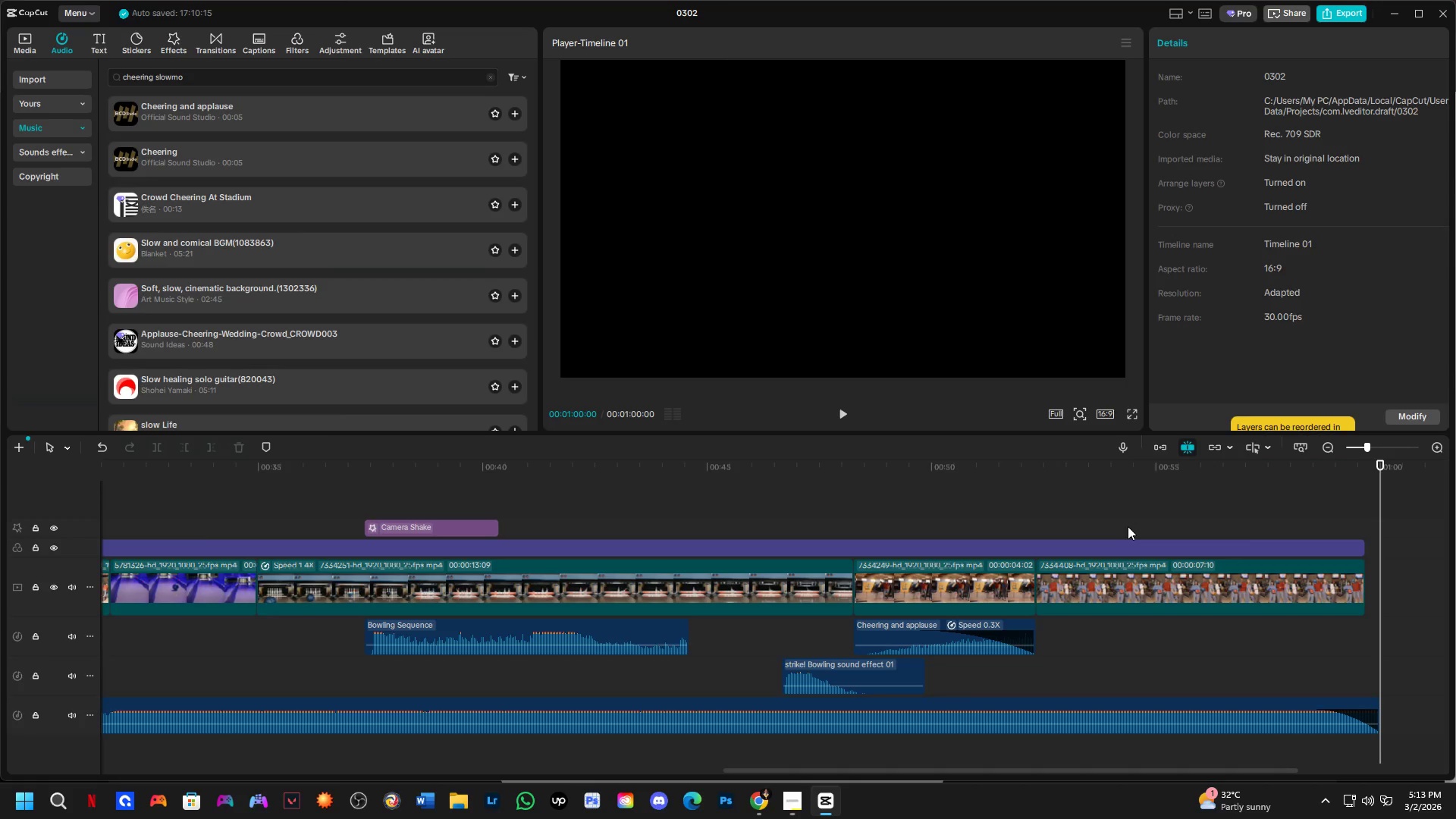 
key(Alt+Tab)
 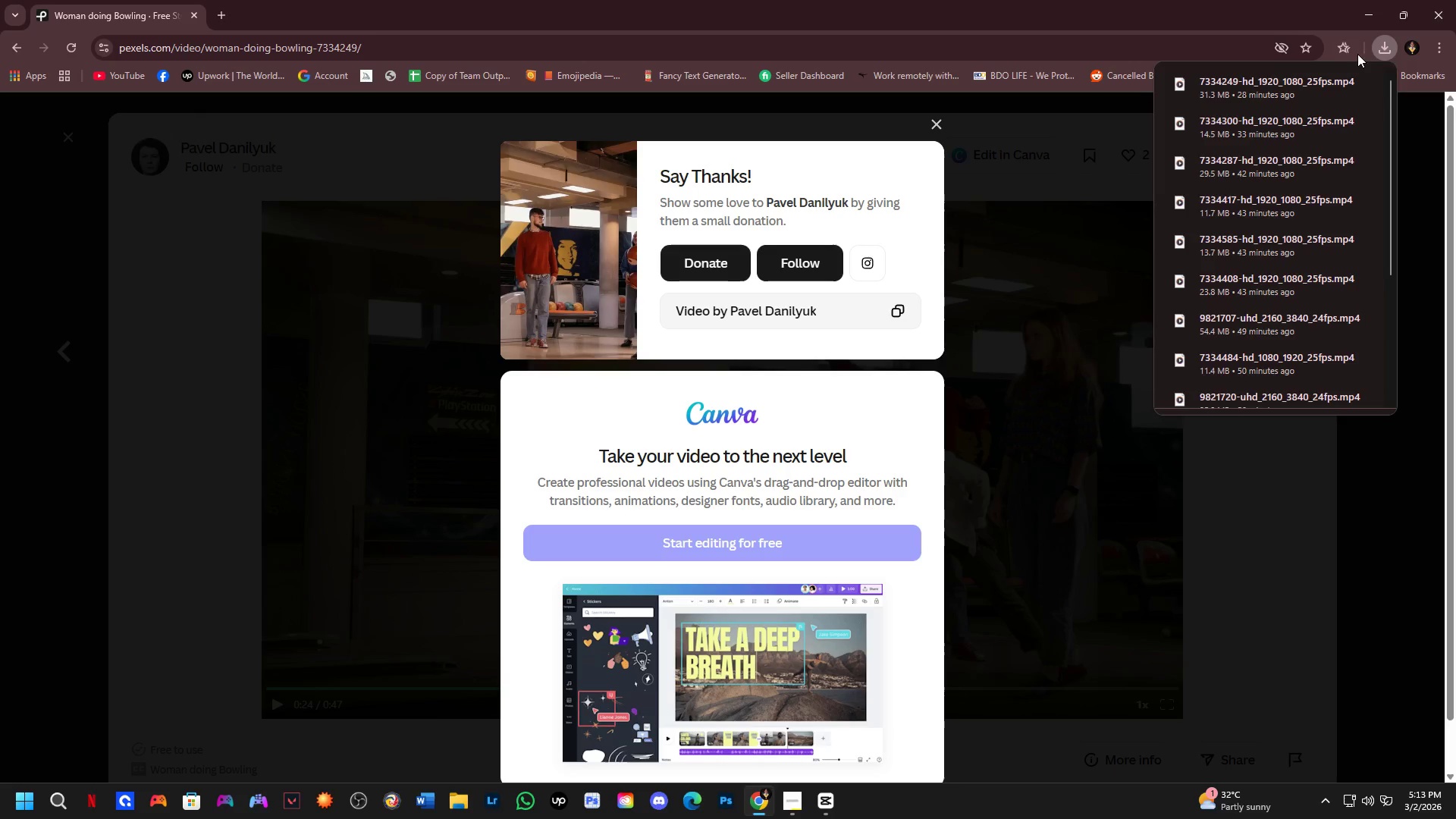 
left_click([1407, 48])
 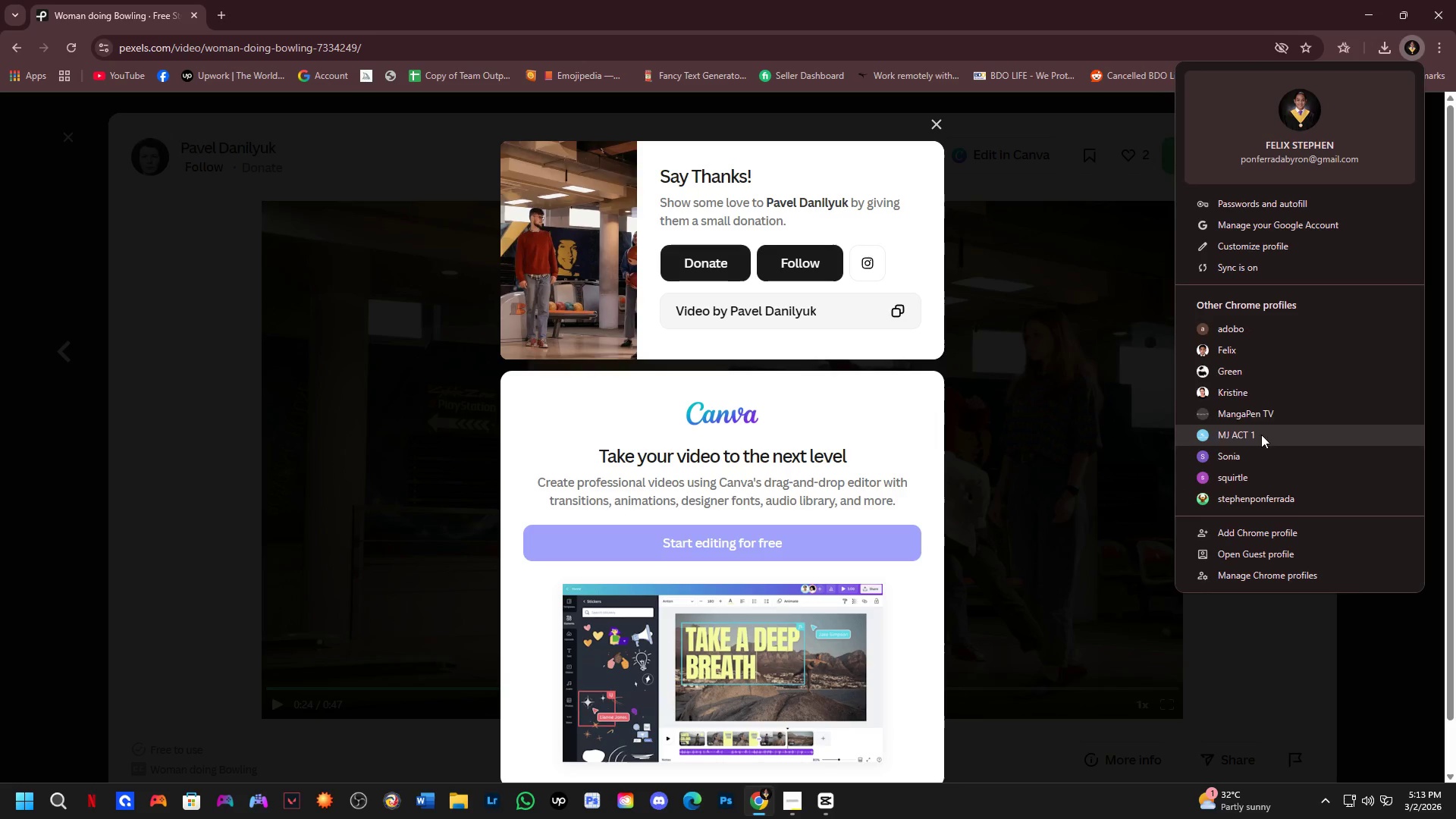 
left_click([1263, 378])
 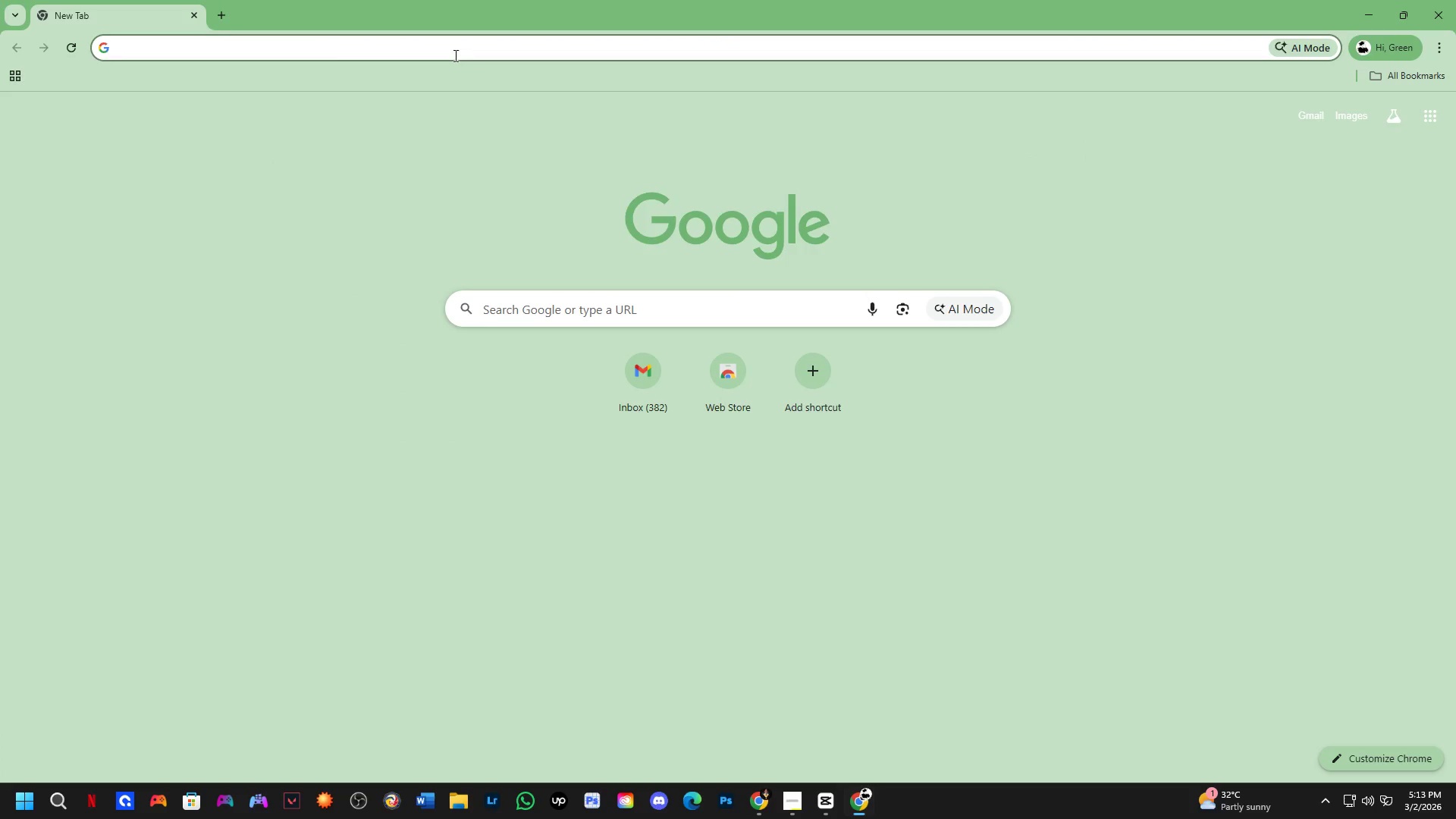 
left_click([454, 49])
 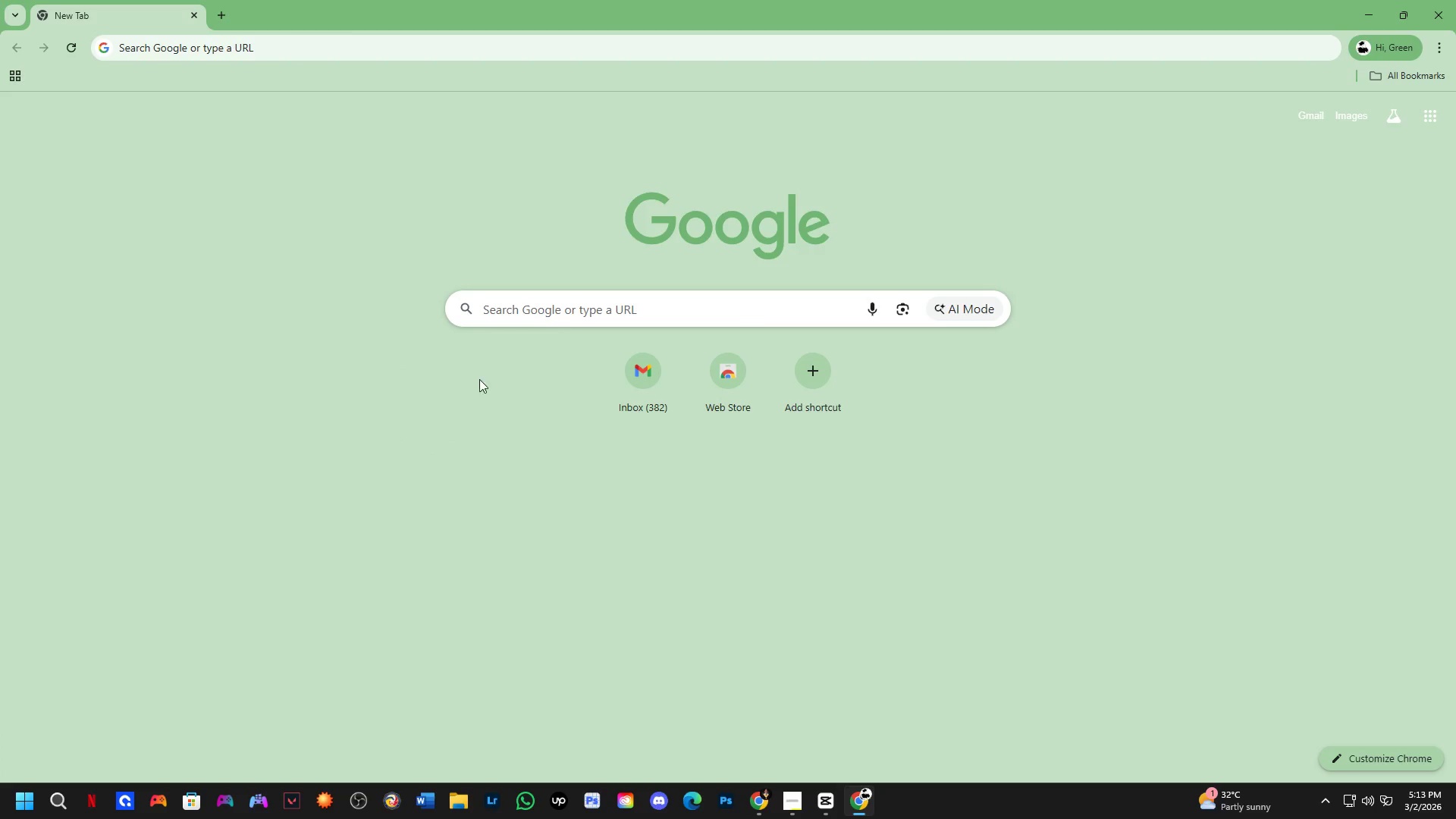 
double_click([557, 317])
 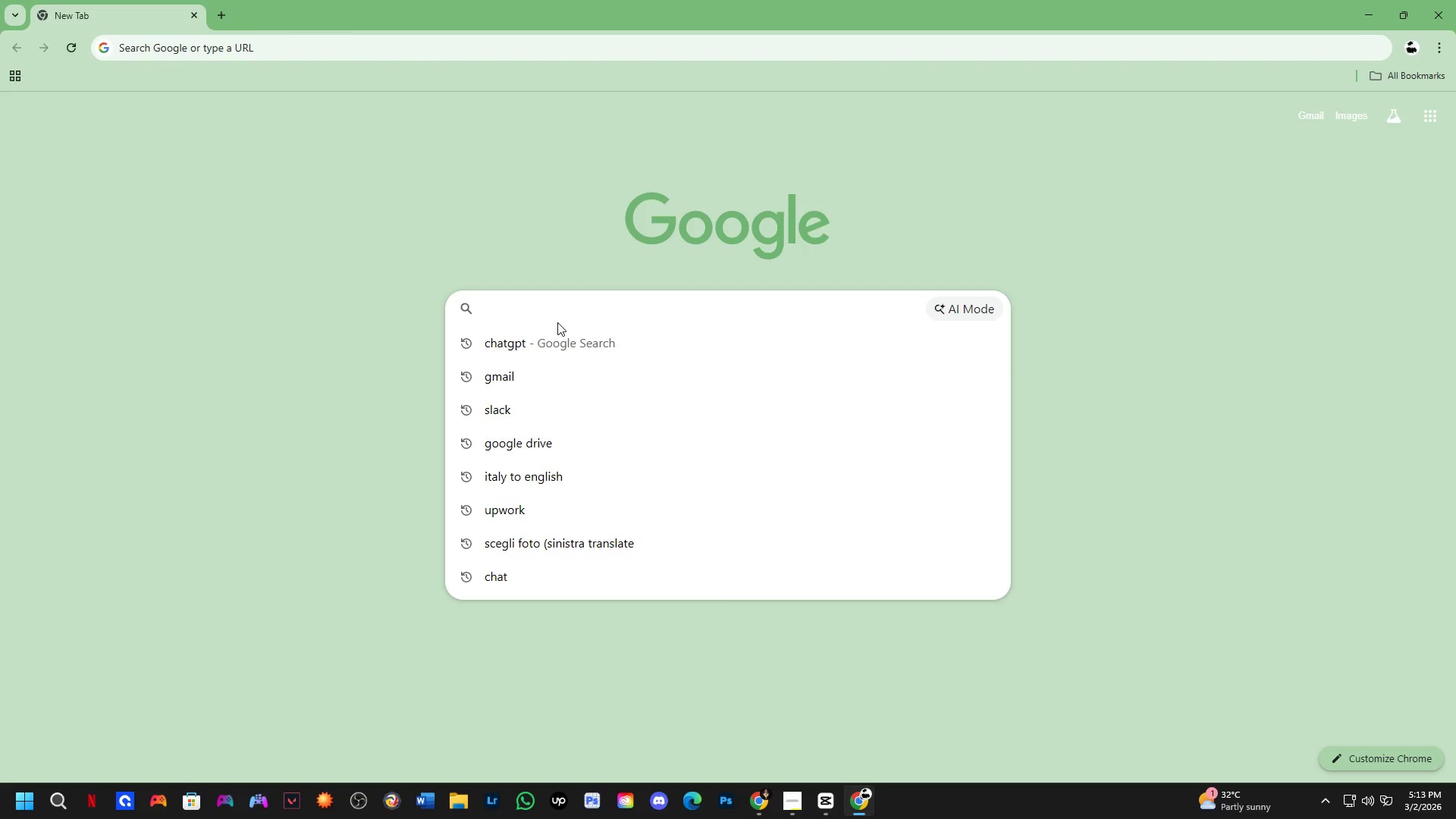 
type(GOOG)
 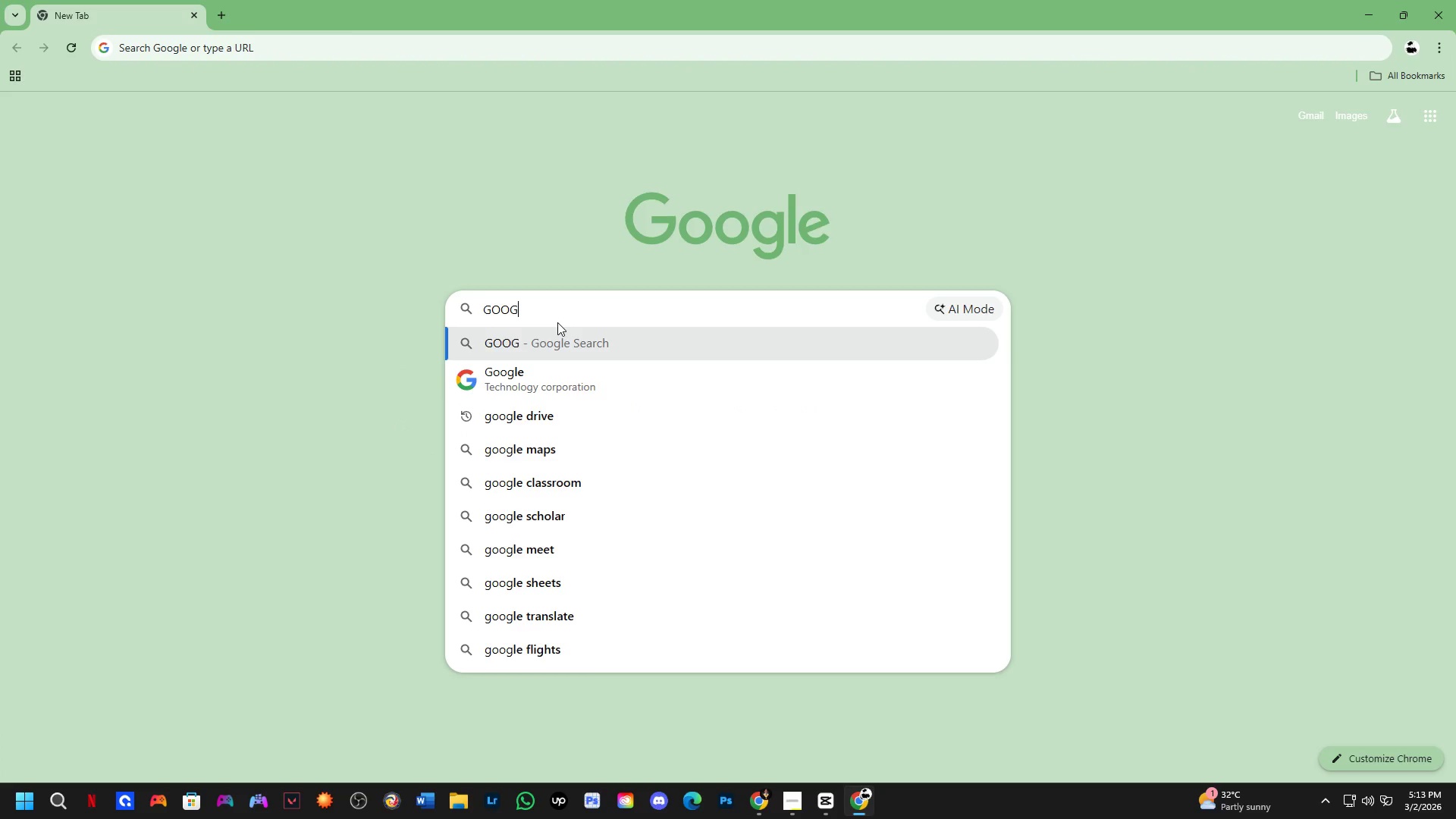 
key(ArrowDown)
 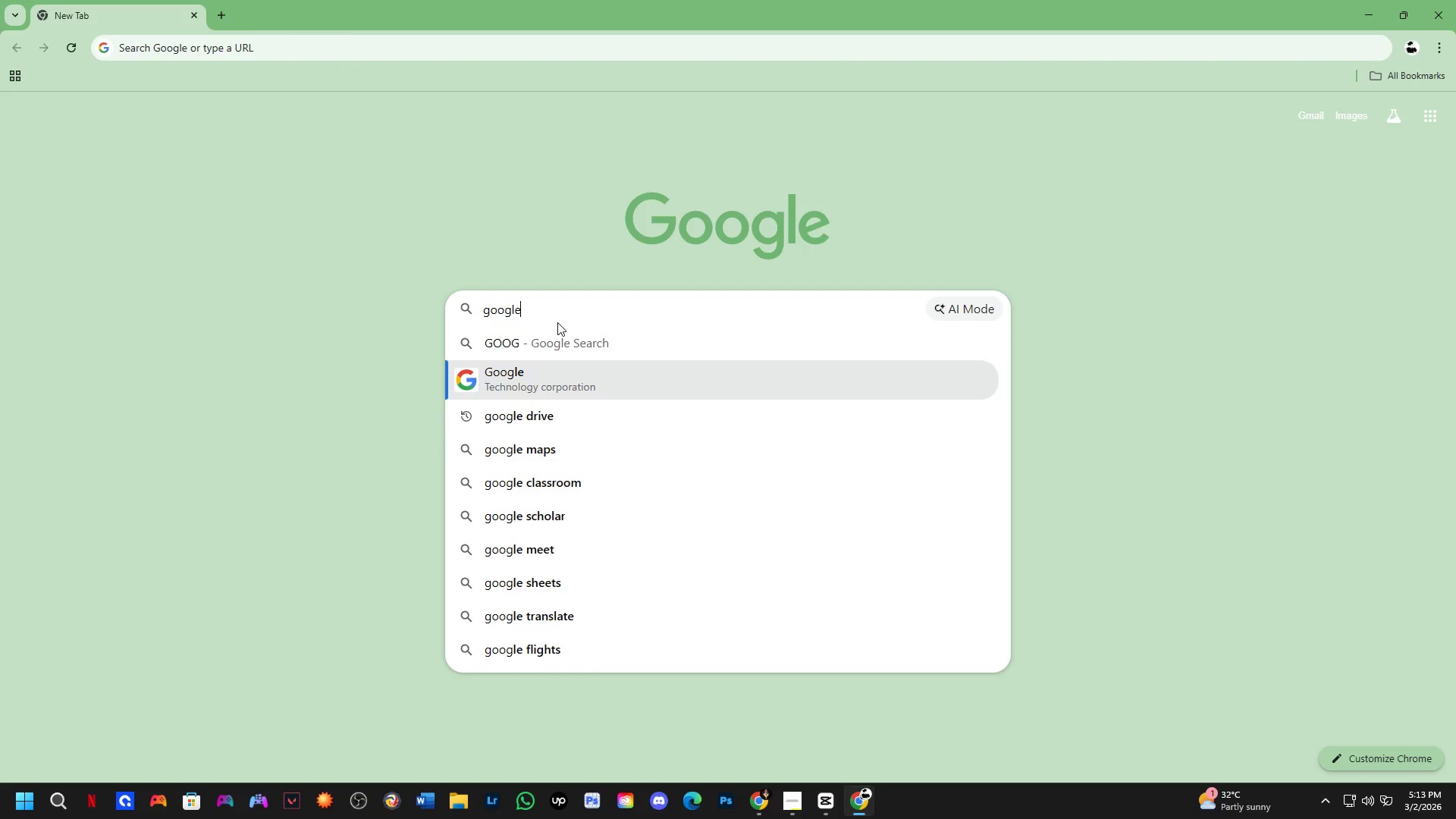 
key(ArrowDown)
 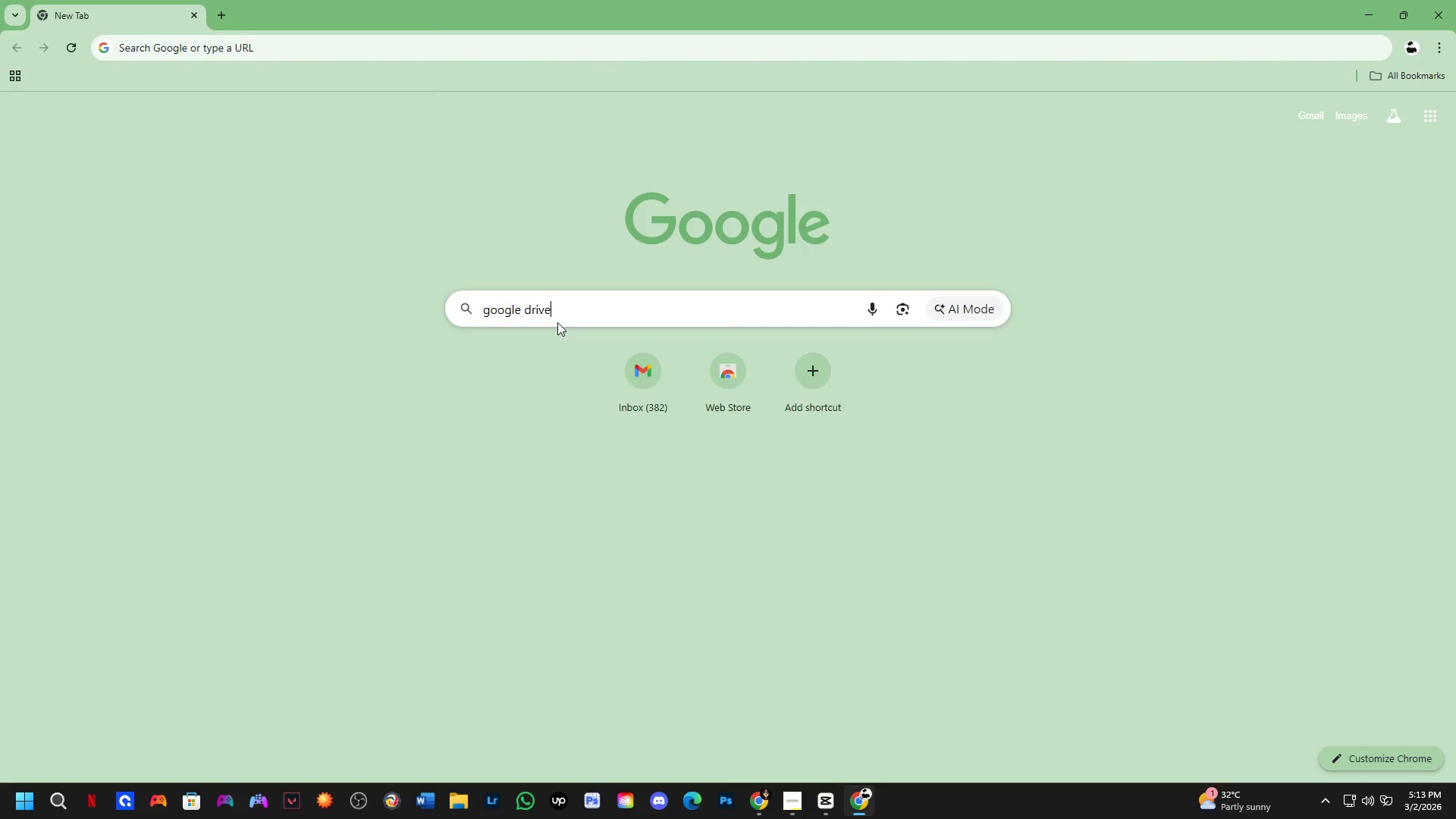 
key(Enter)
 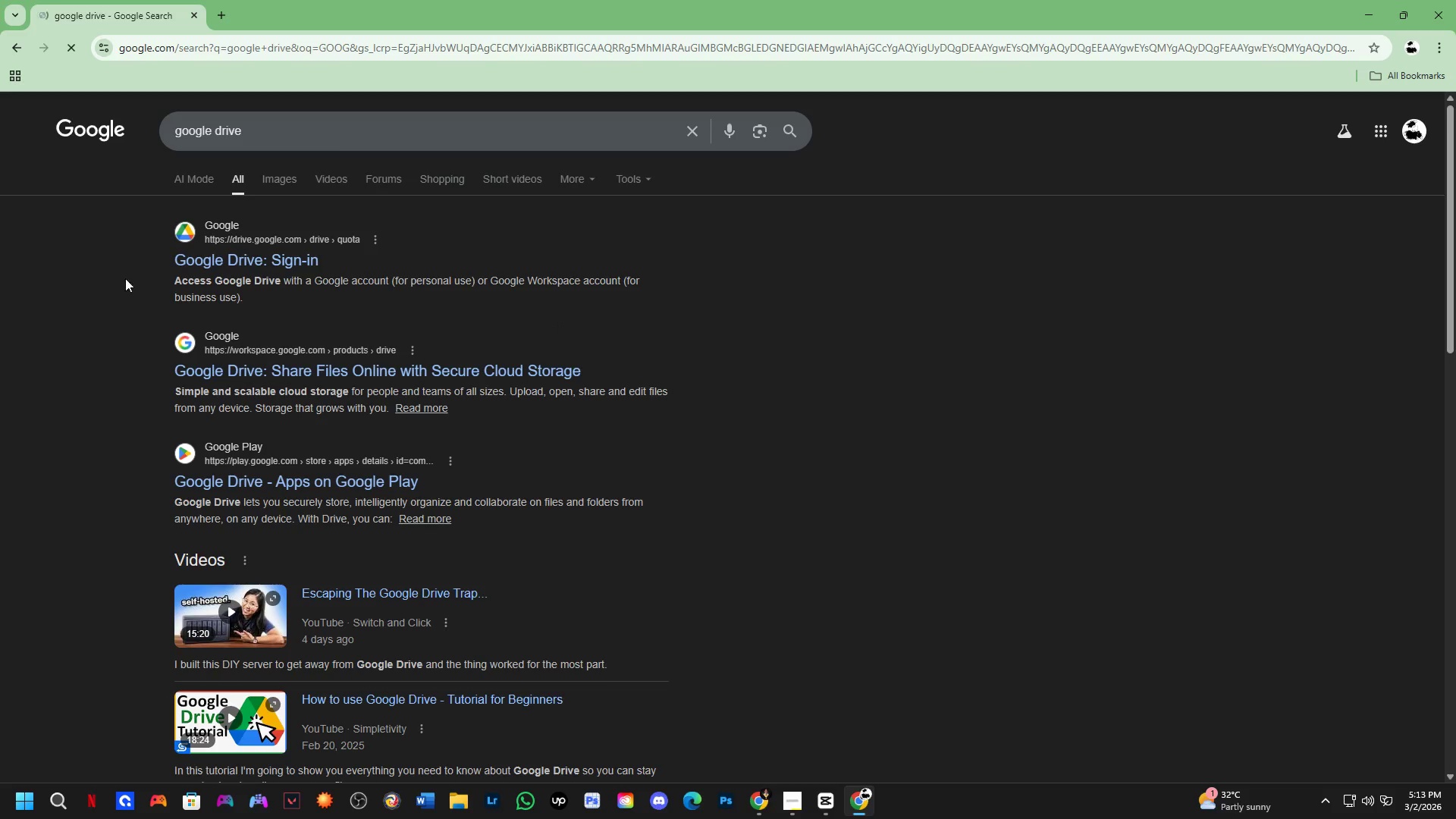 
left_click([233, 258])
 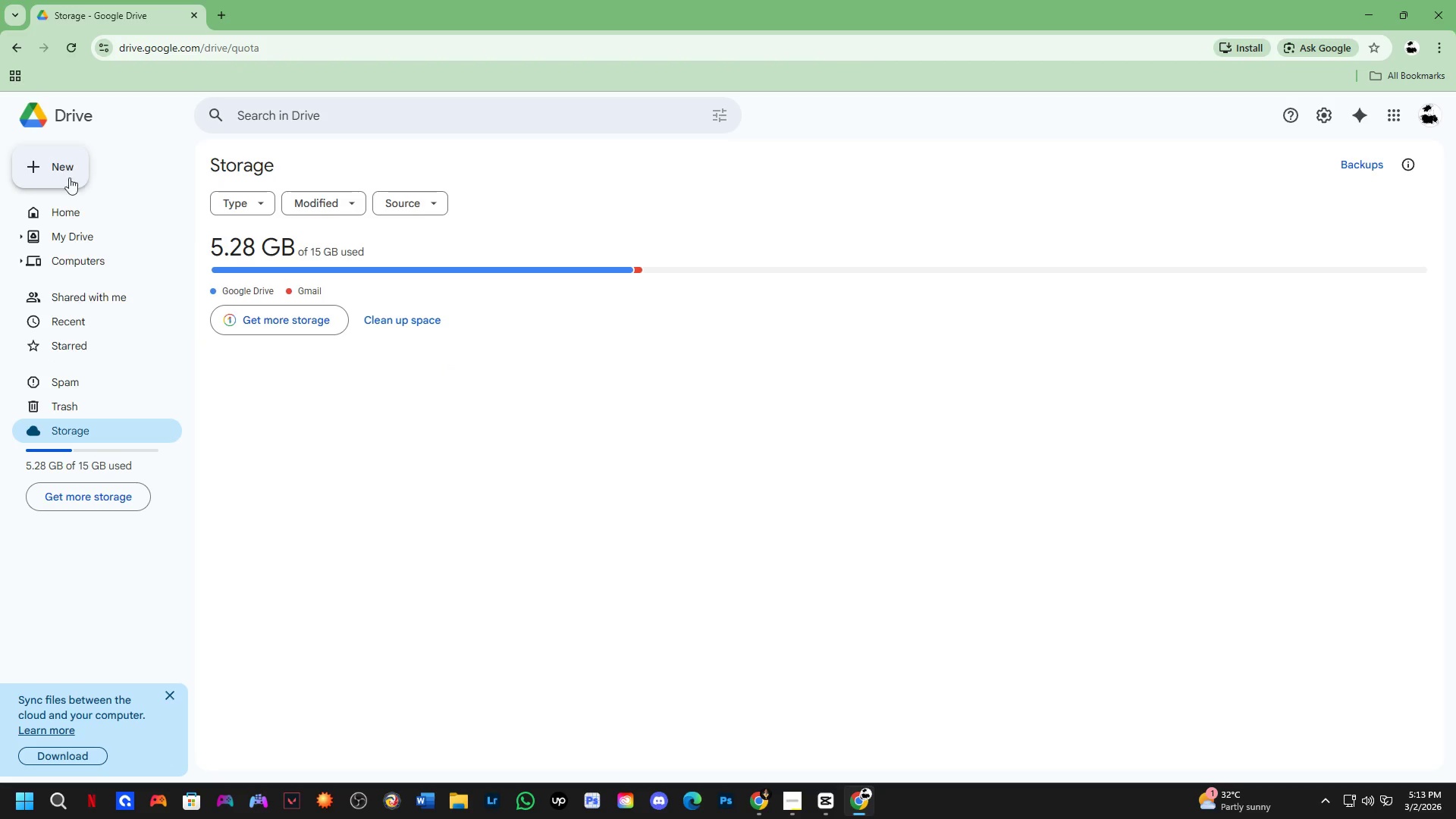 
left_click([84, 218])
 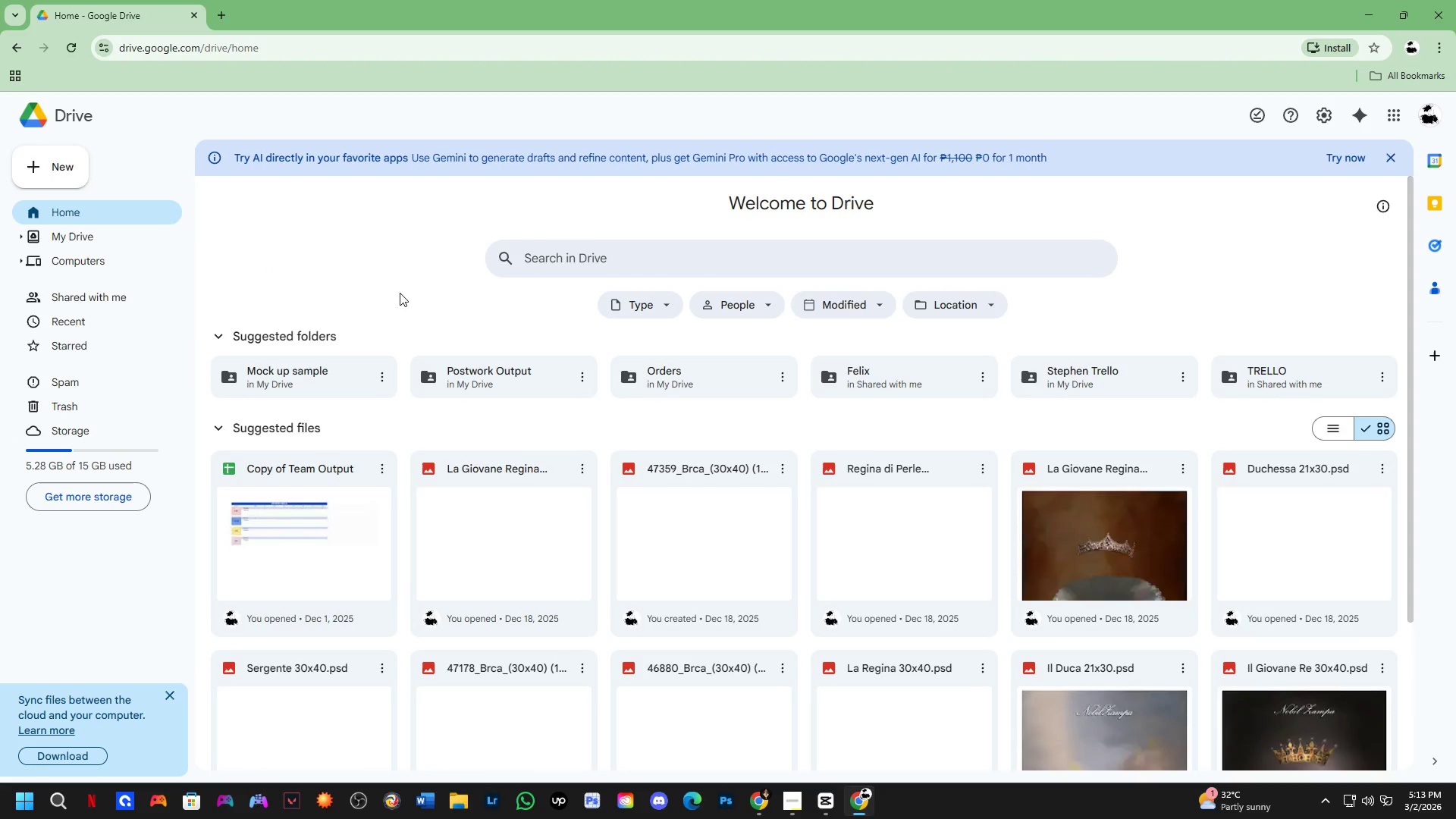 
right_click([441, 303])
 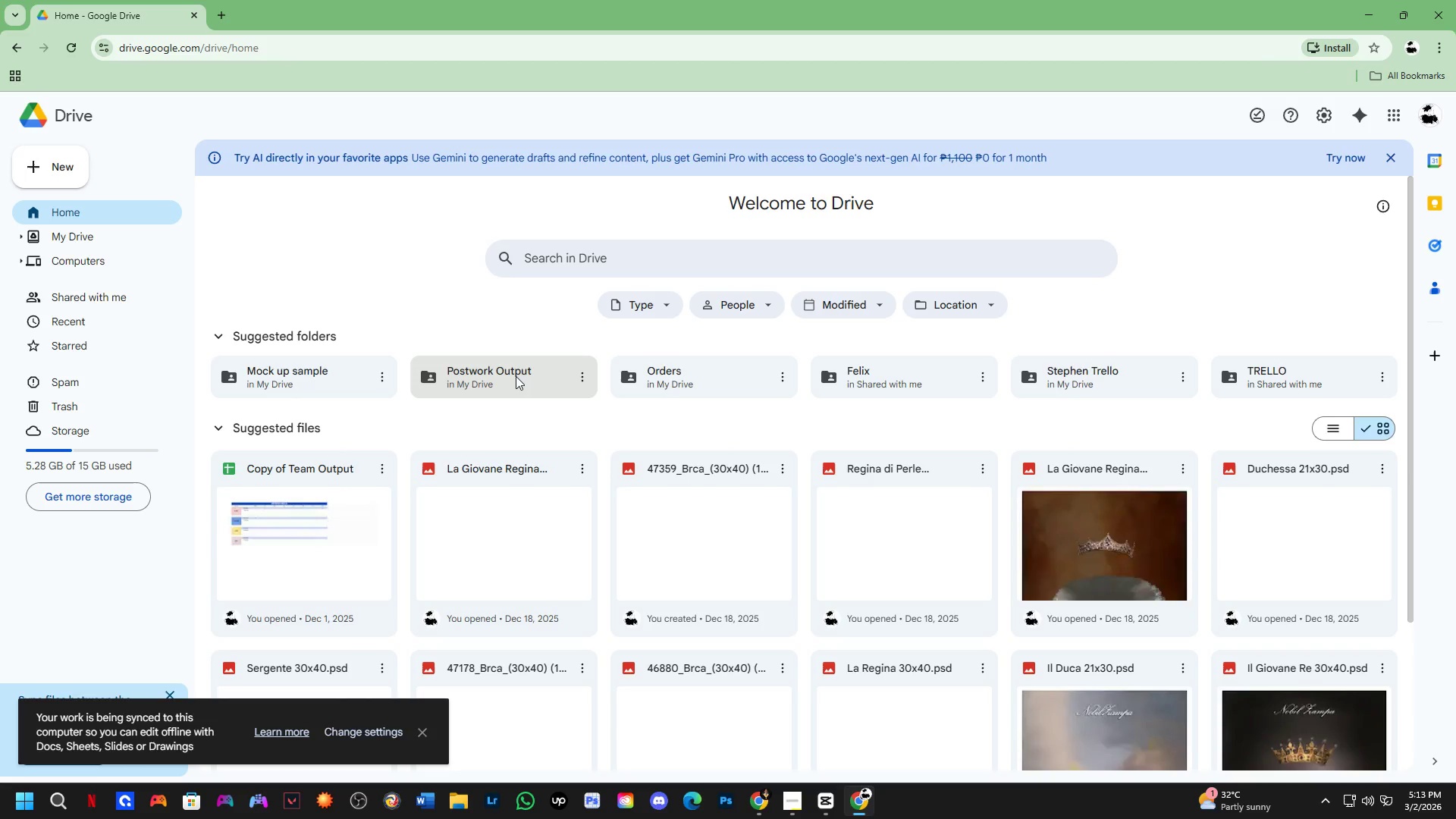 
double_click([516, 380])
 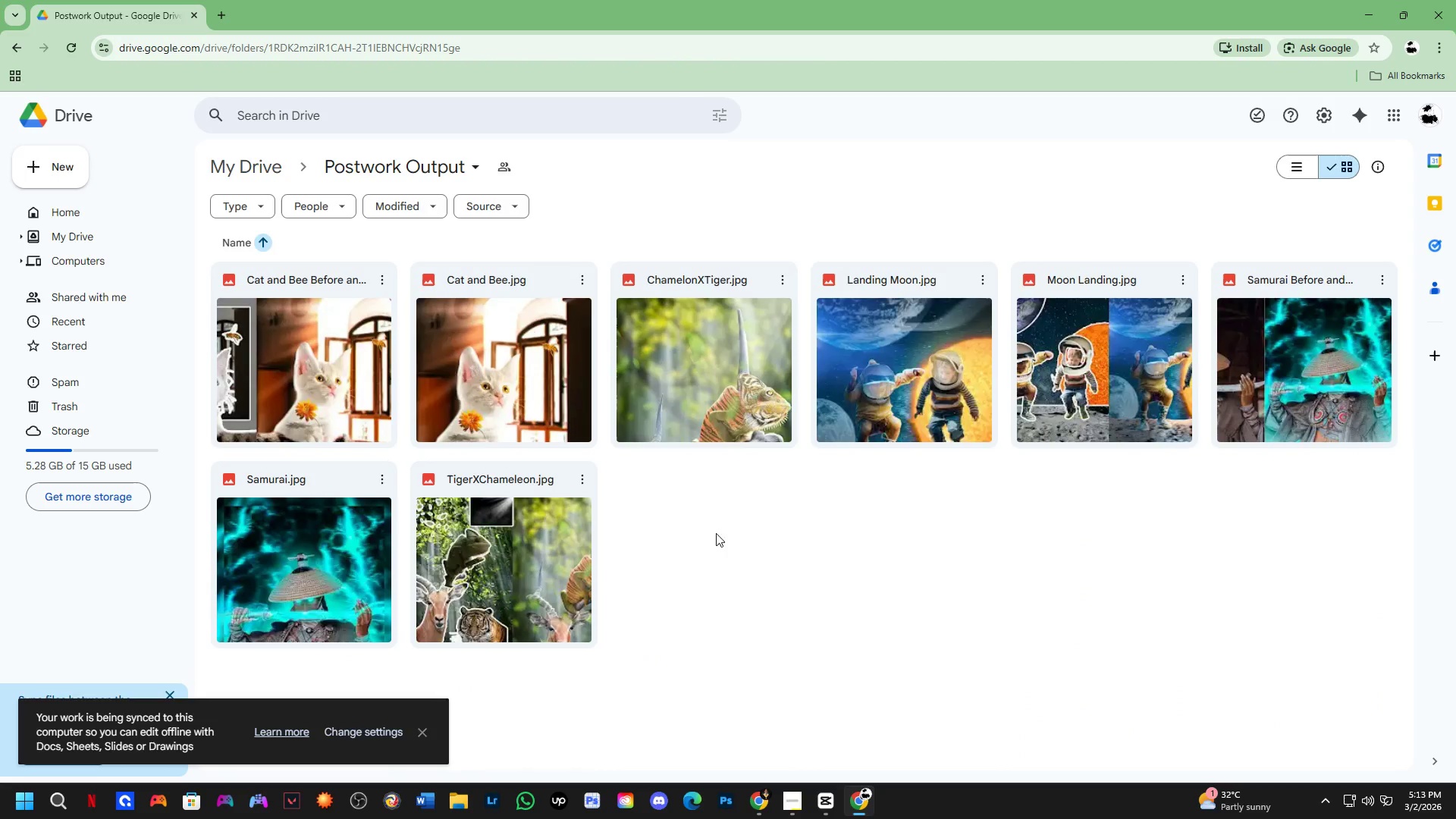 
 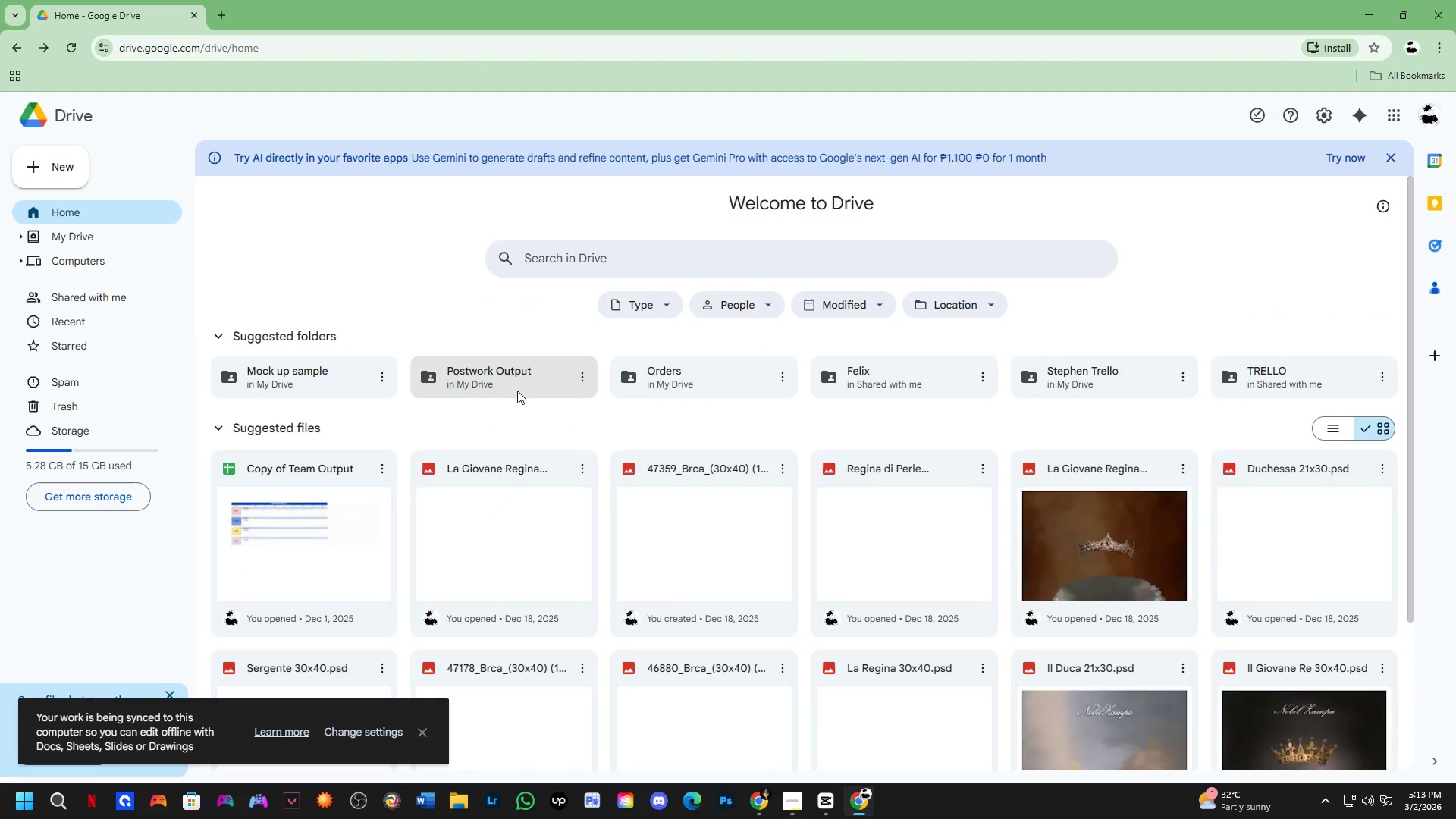 
double_click([517, 391])
 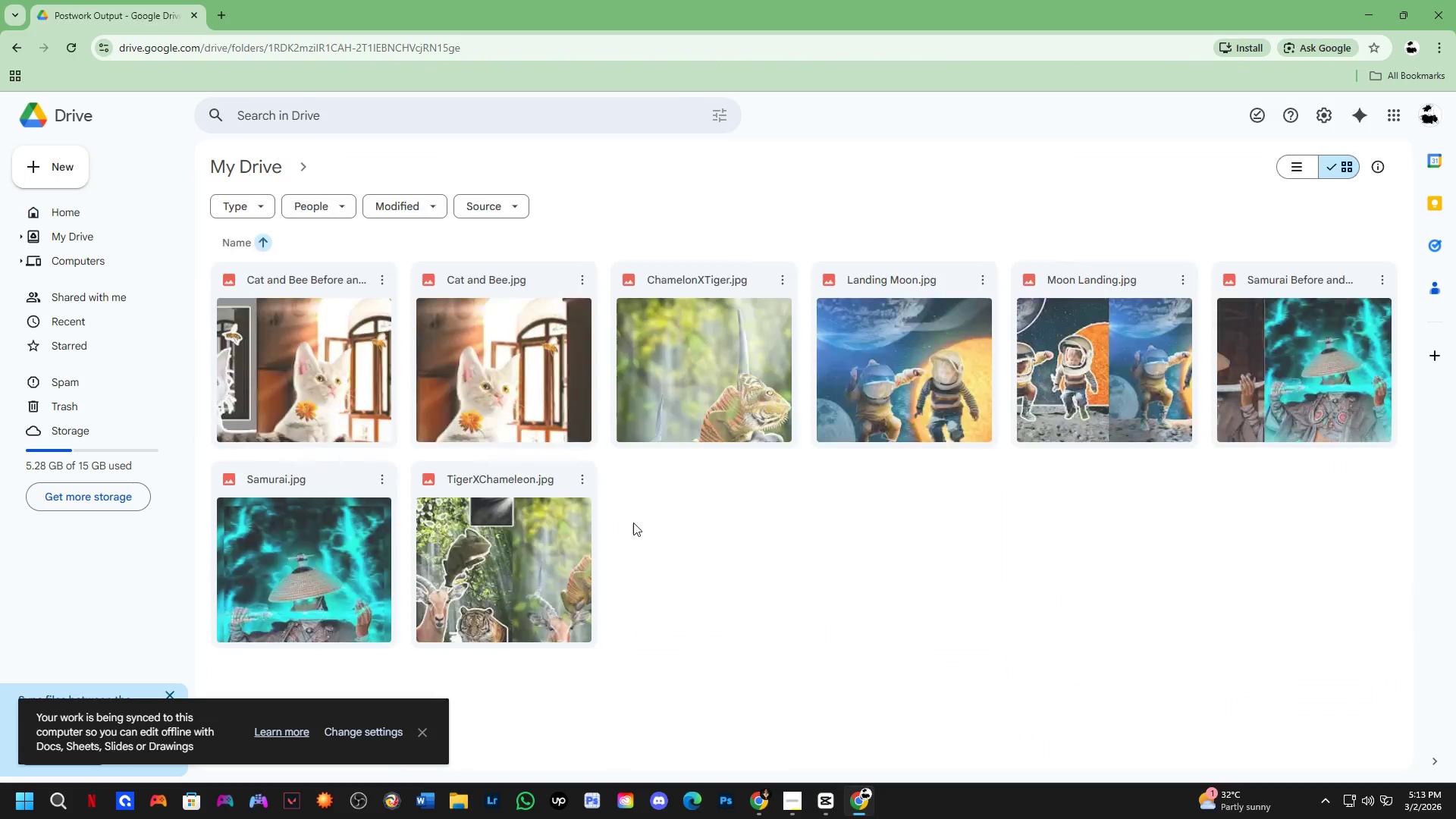 
right_click([634, 522])
 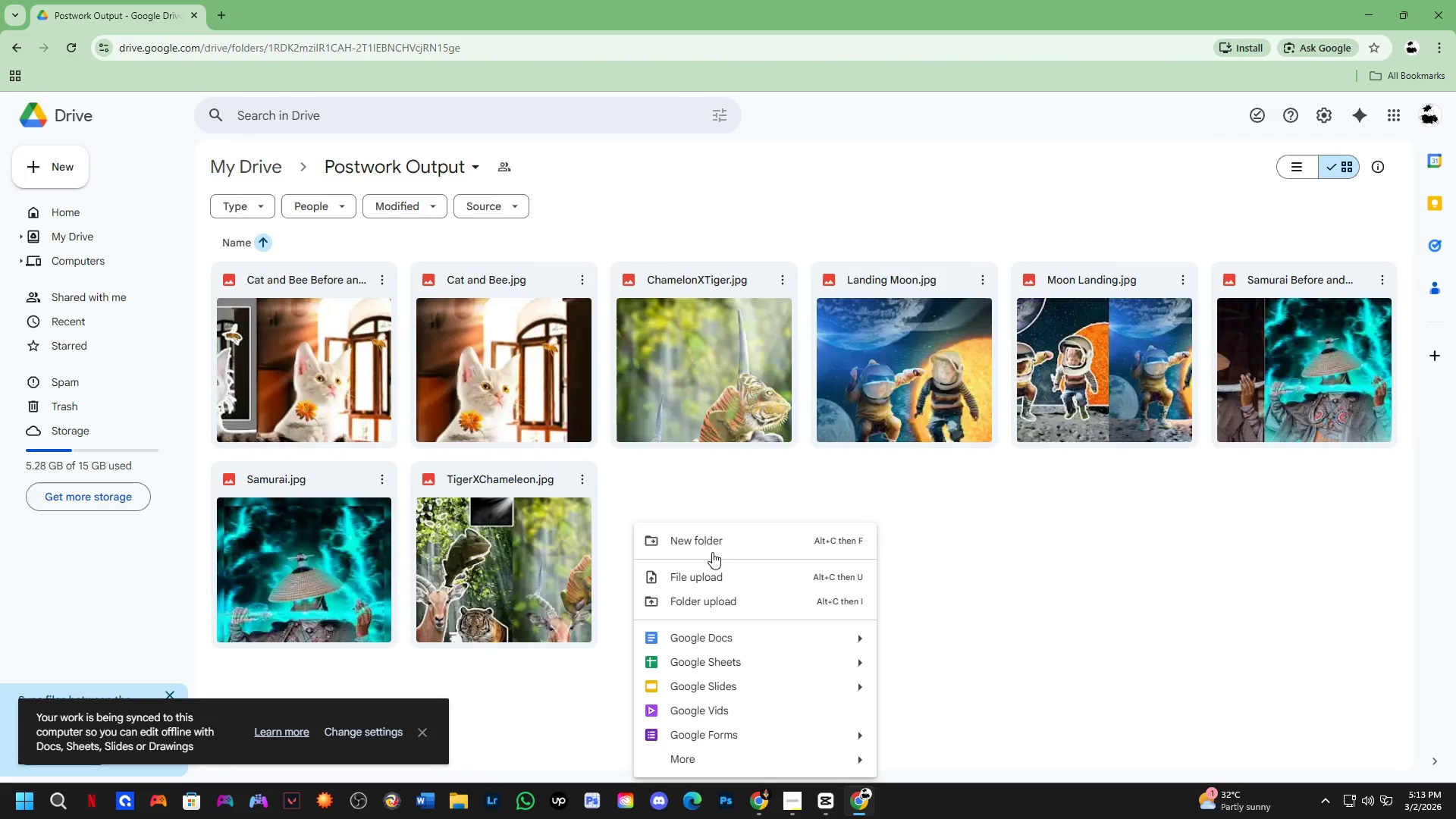 
left_click([711, 544])
 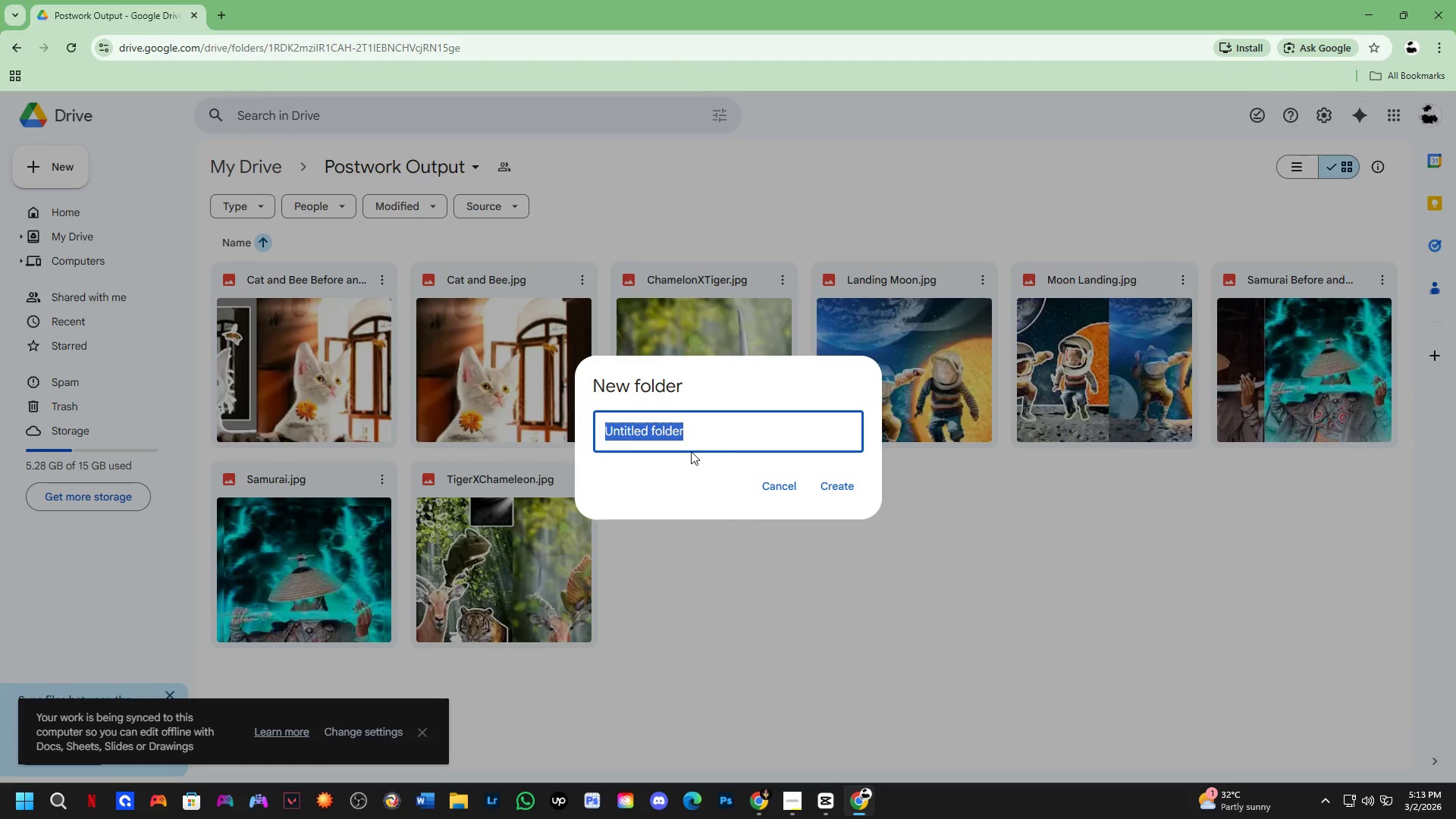 
type(POSTWORK VIFD)
key(Backspace)
key(Backspace)
type(DEOS)
 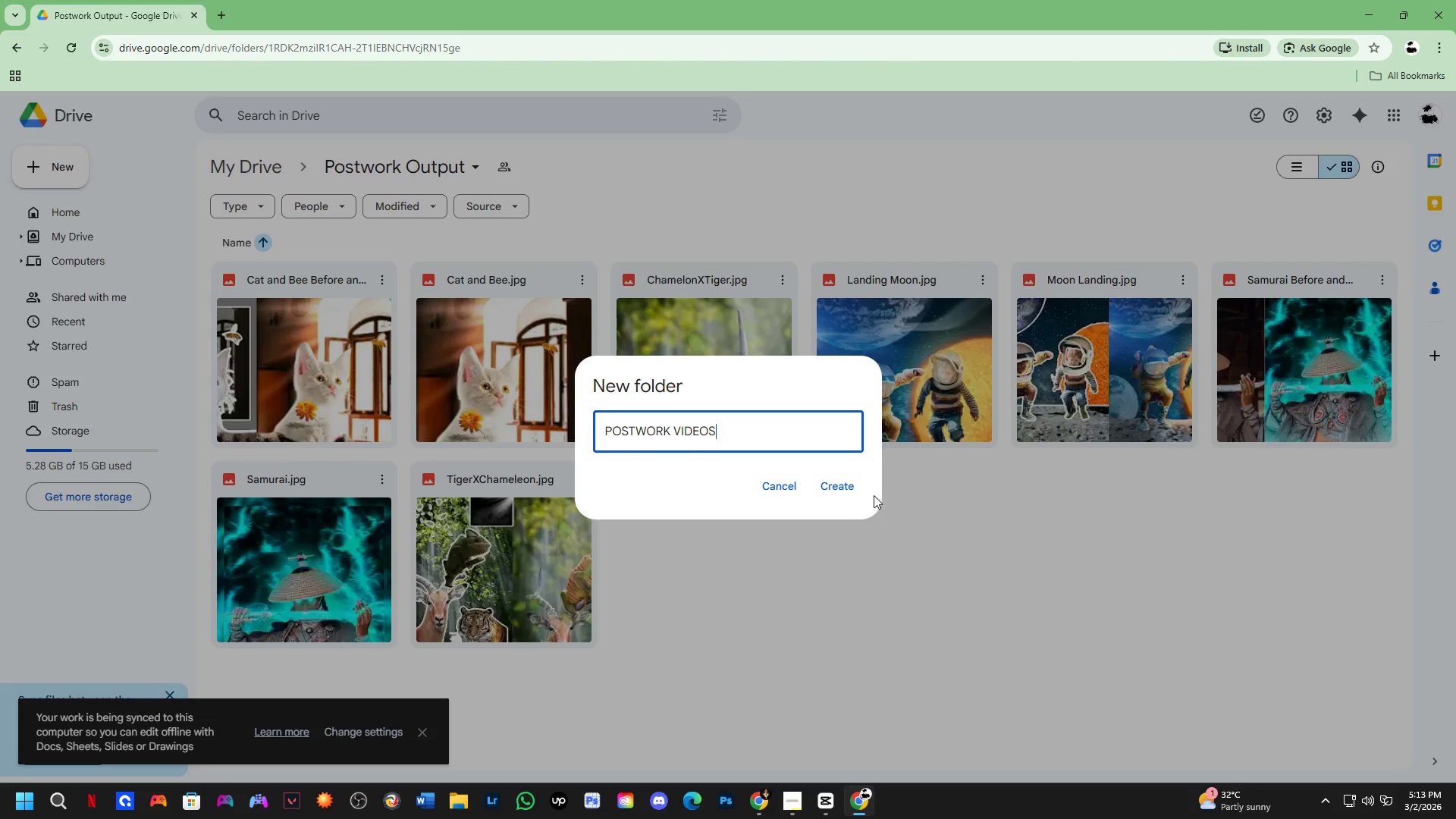 
left_click([862, 494])
 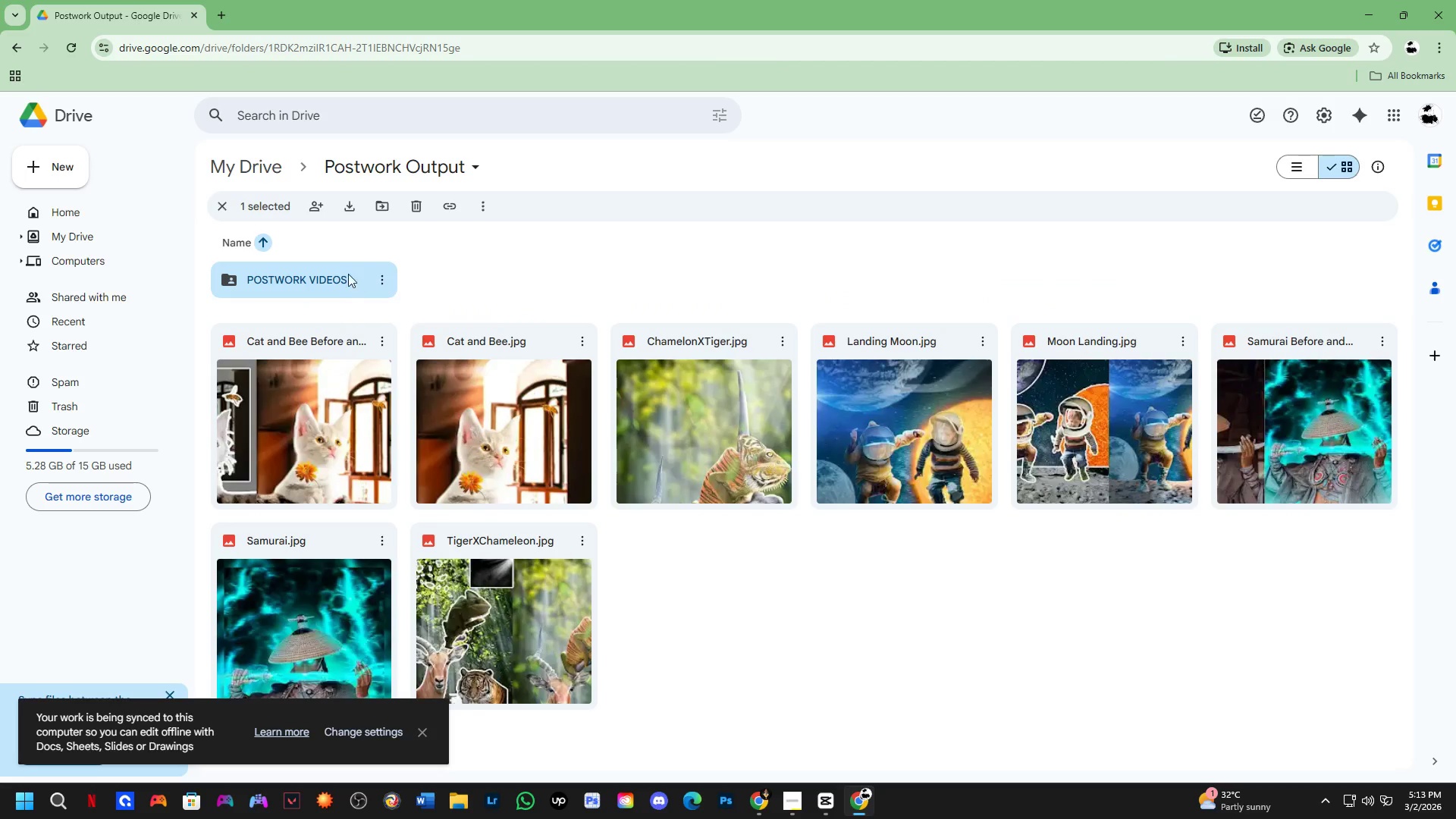 
double_click([346, 281])
 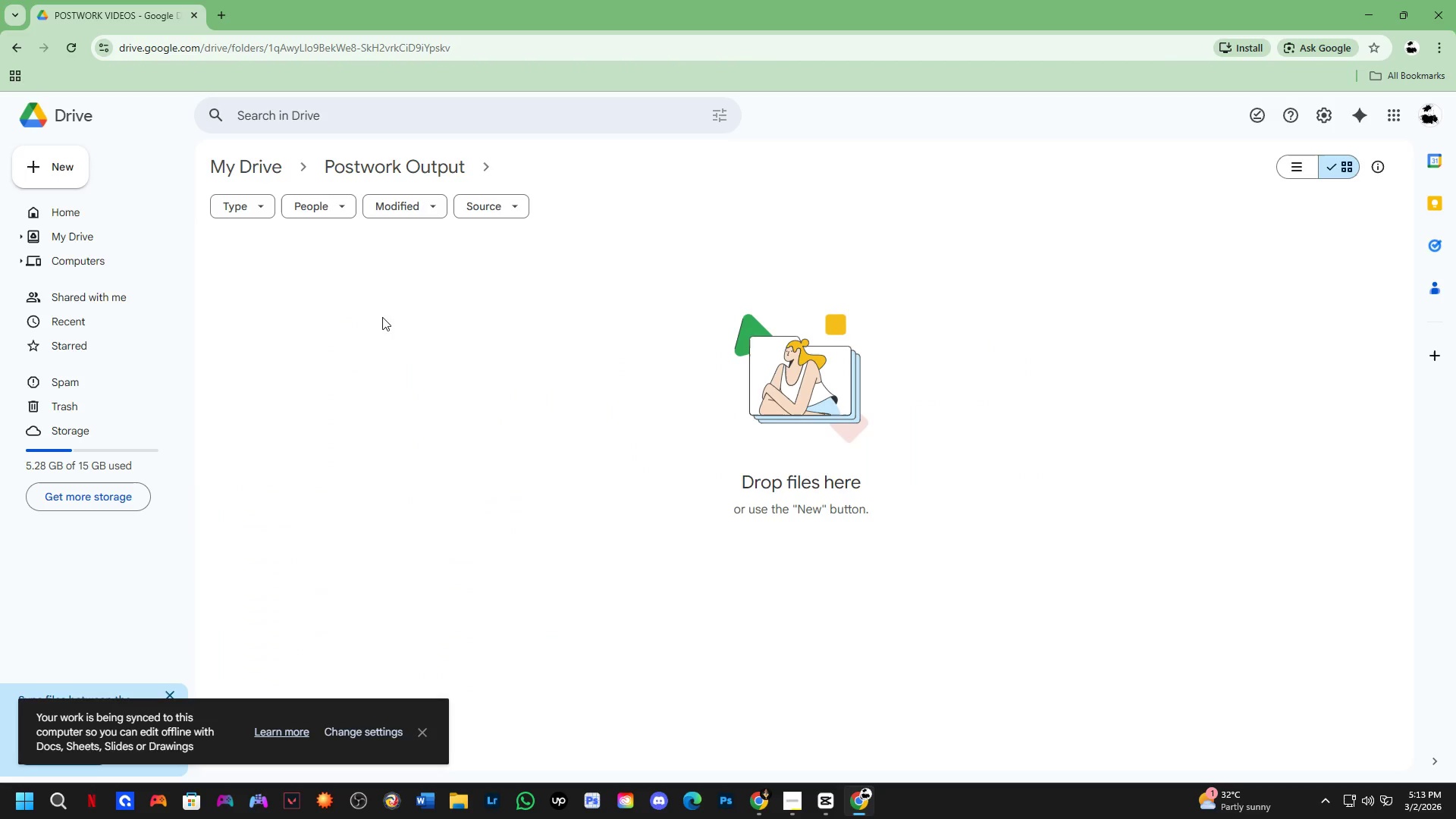 
right_click([394, 331])
 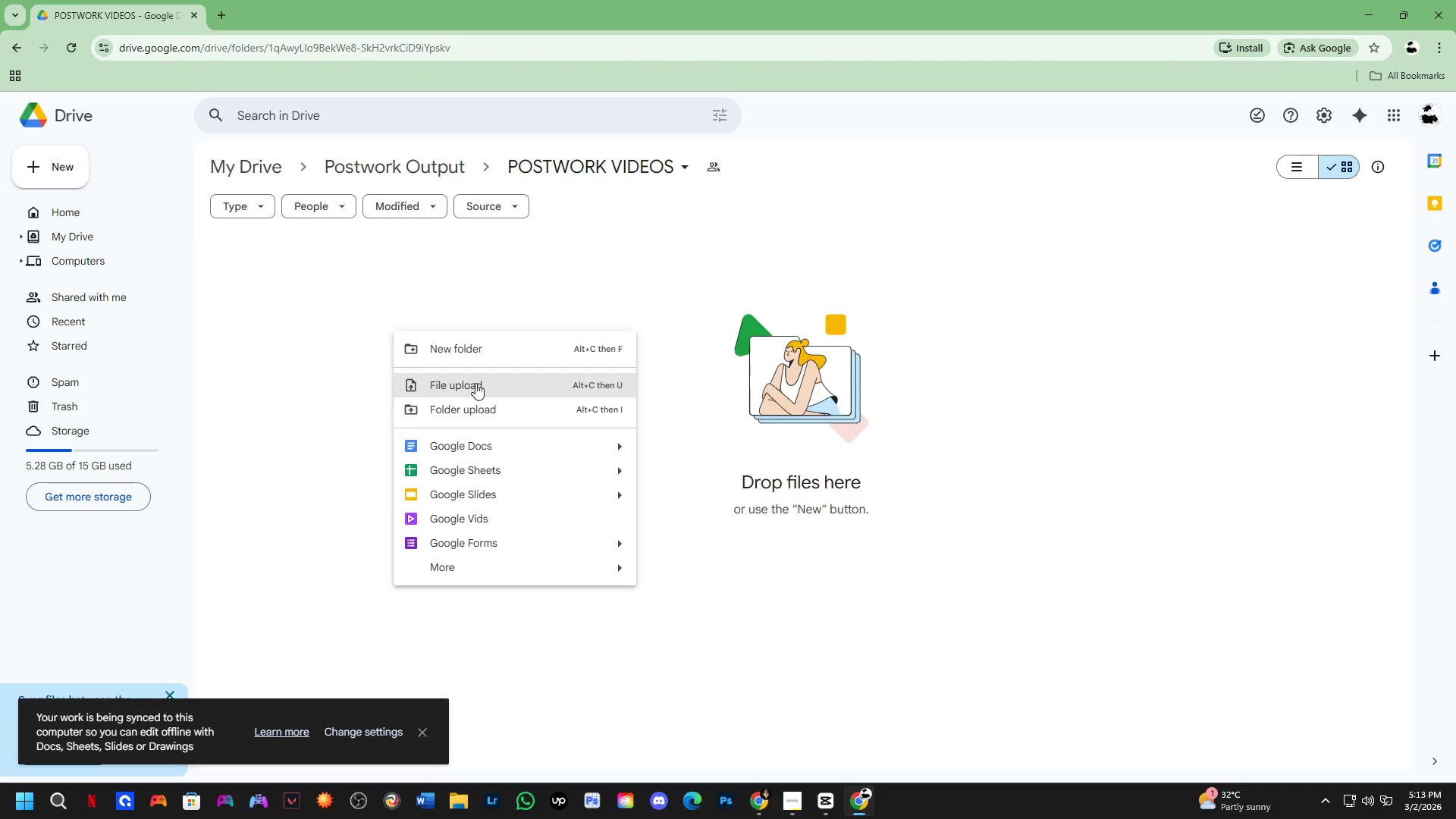 
left_click([475, 383])
 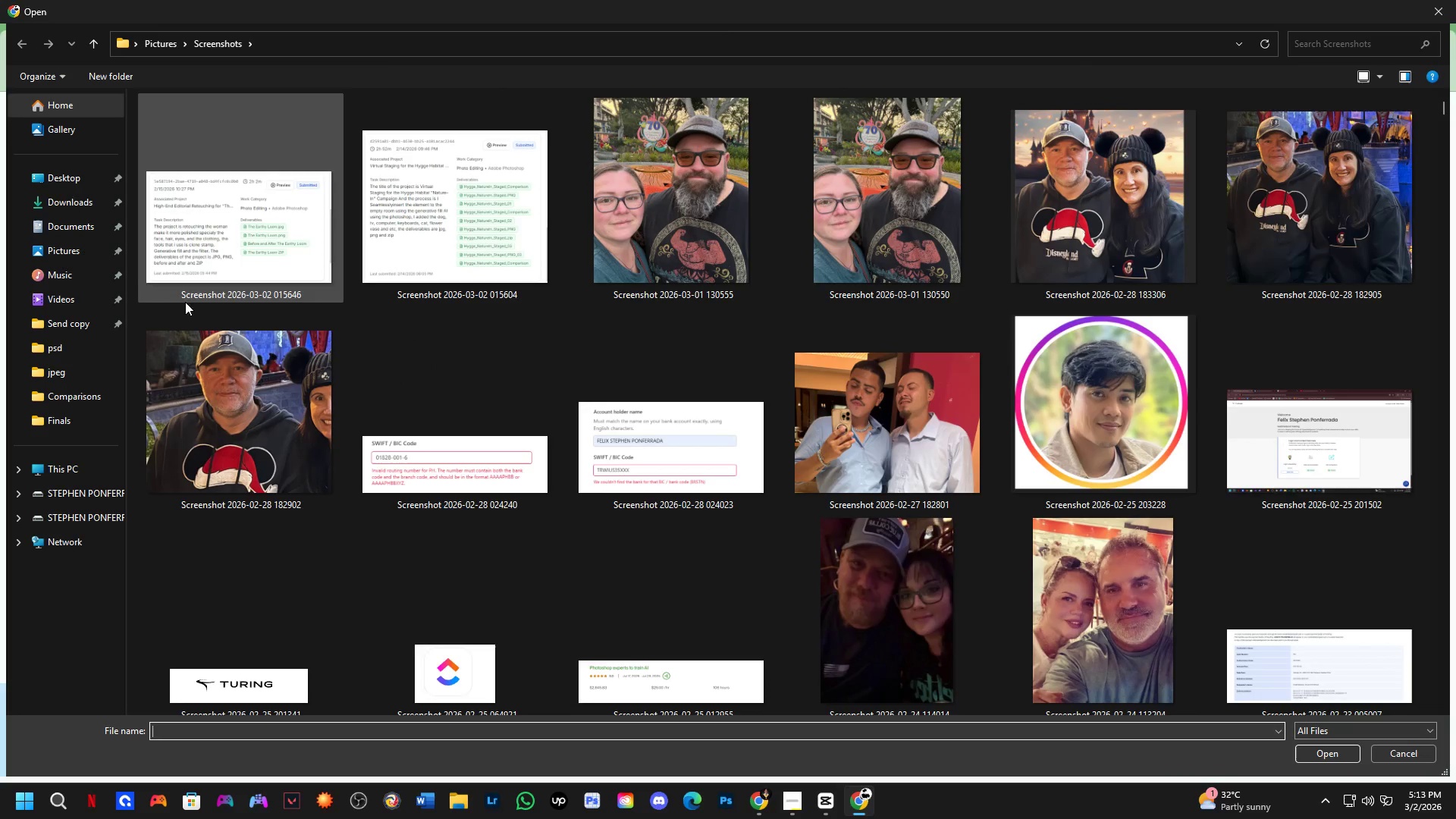 
left_click([59, 200])
 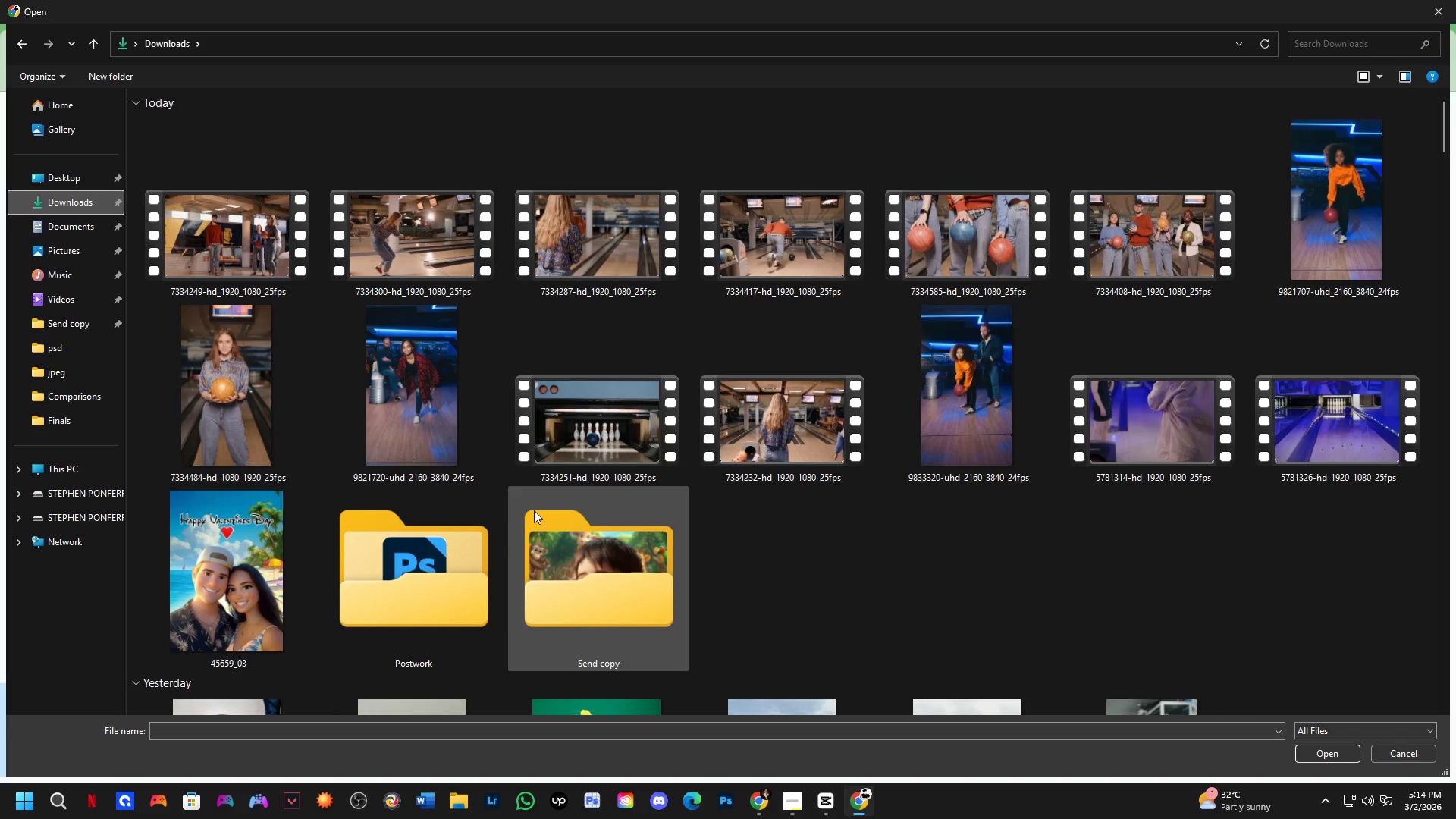 
left_click([424, 573])
 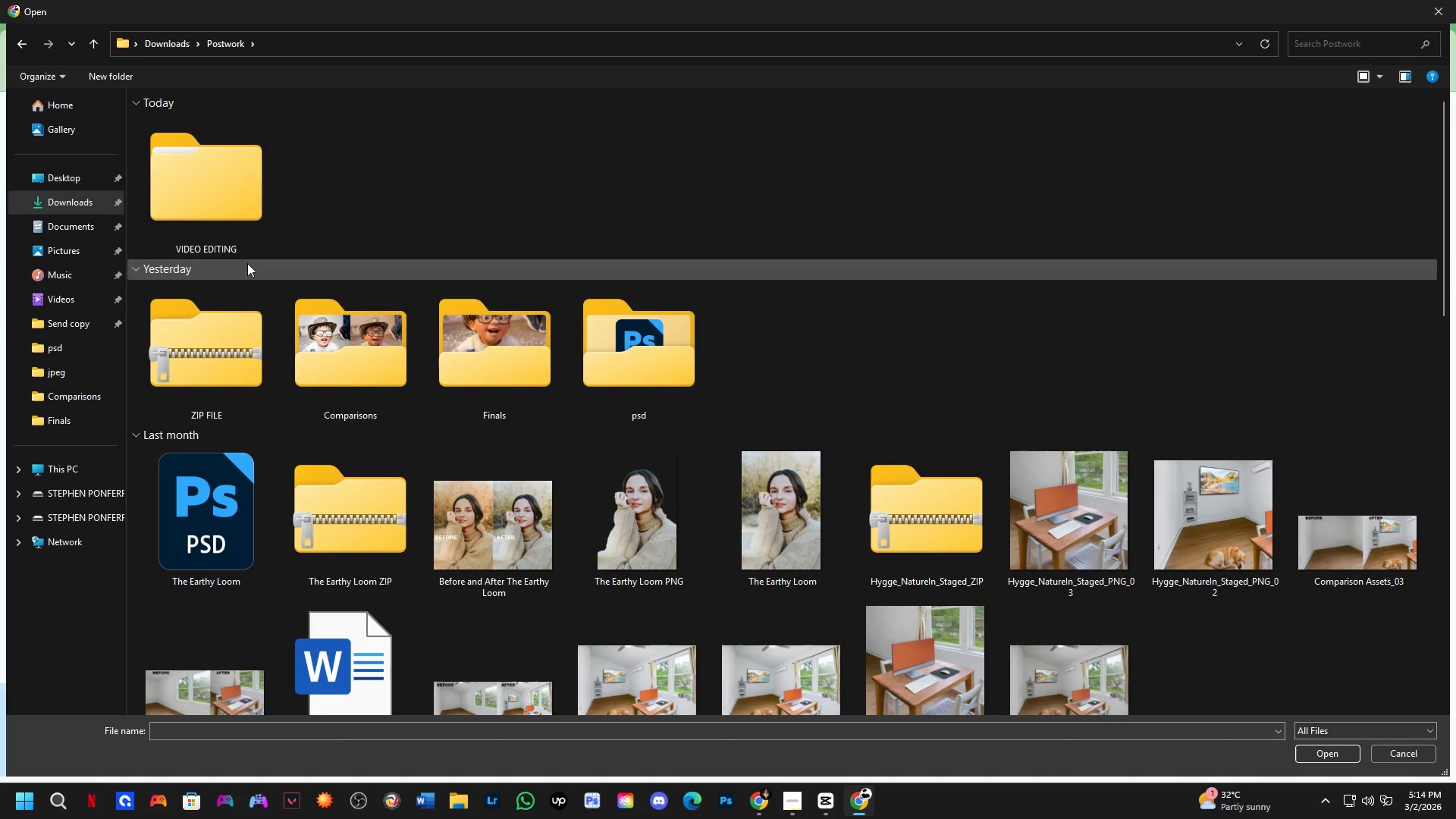 
double_click([230, 212])
 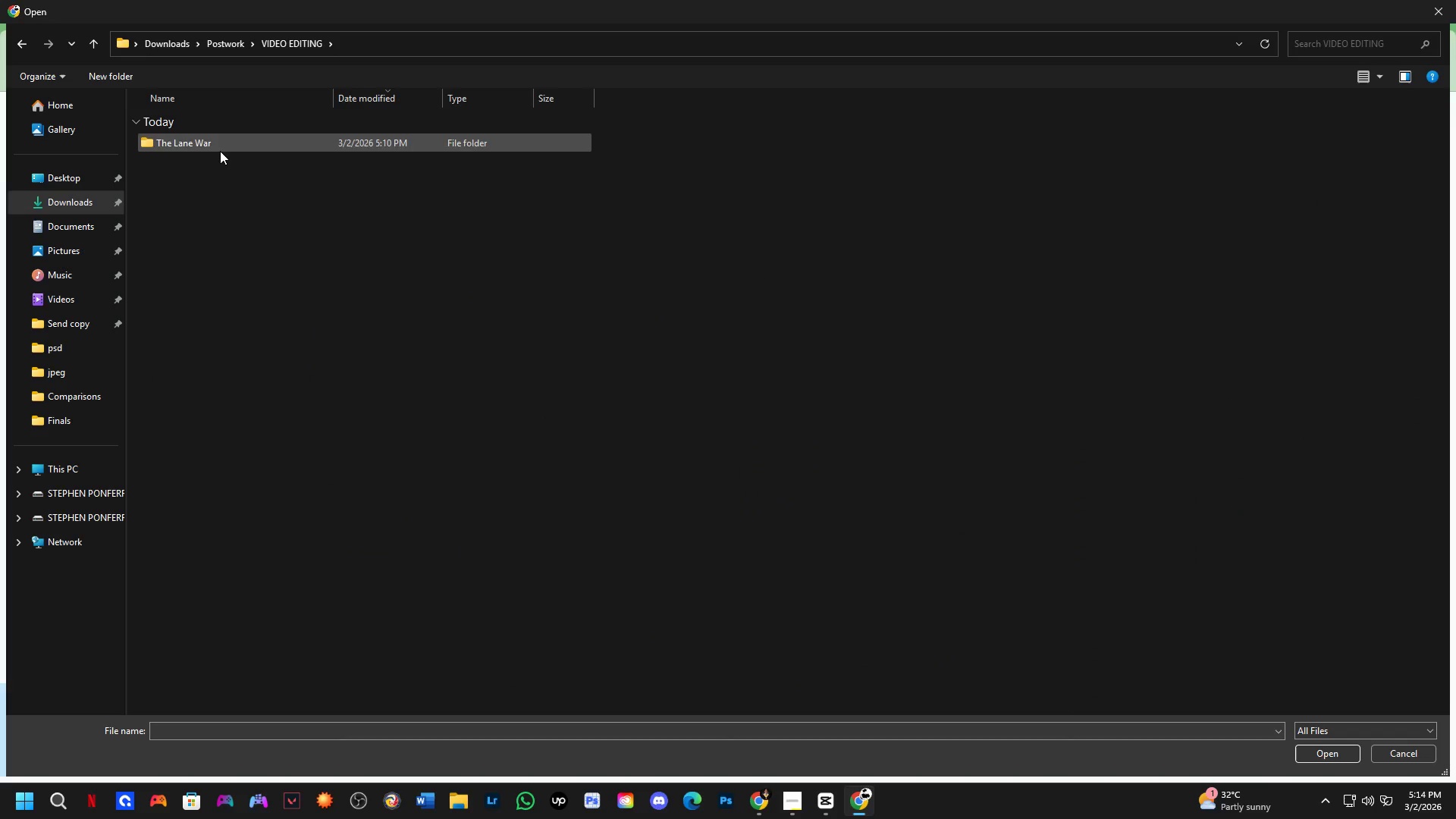 
double_click([220, 151])
 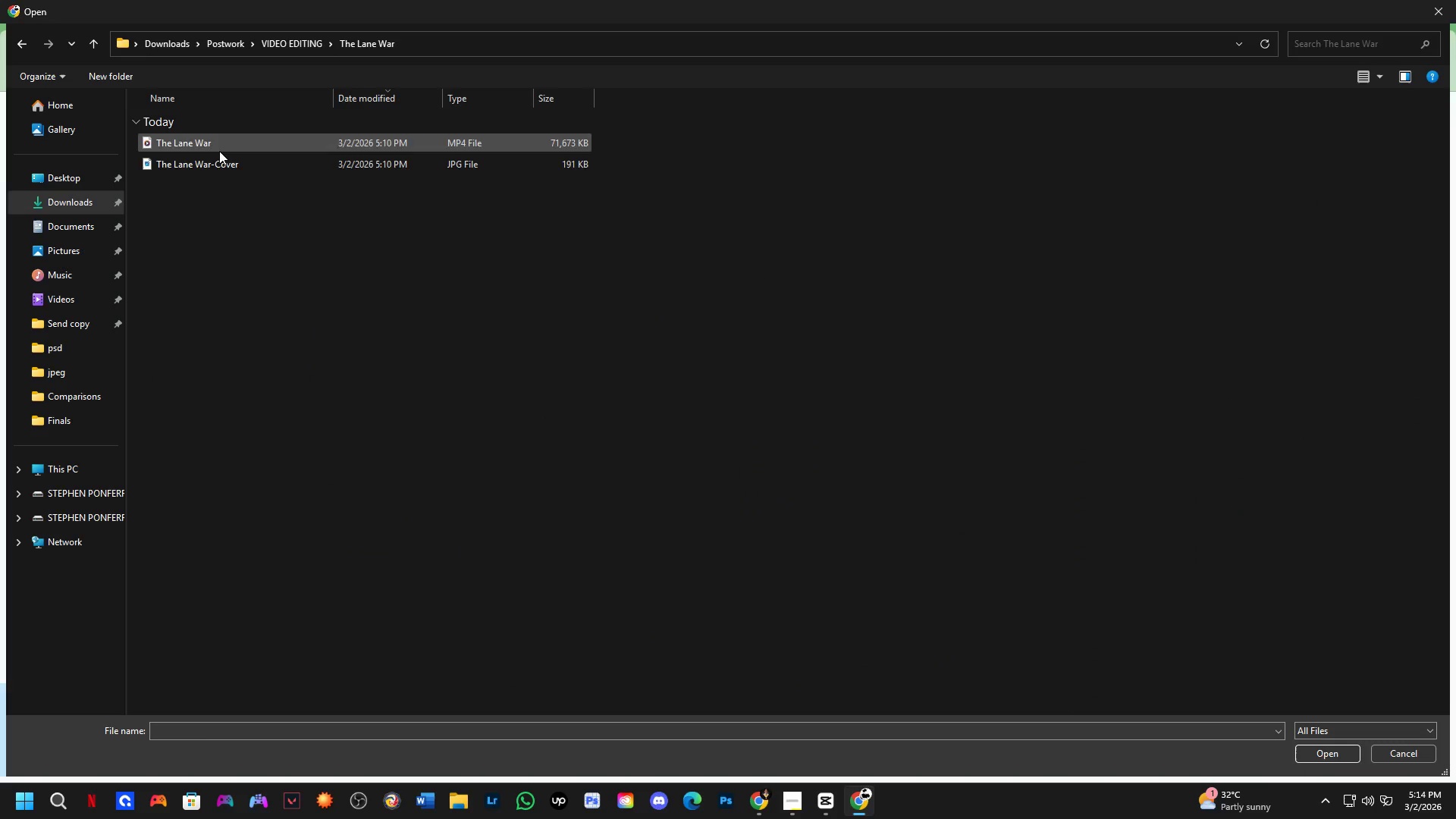 
triple_click([219, 151])
 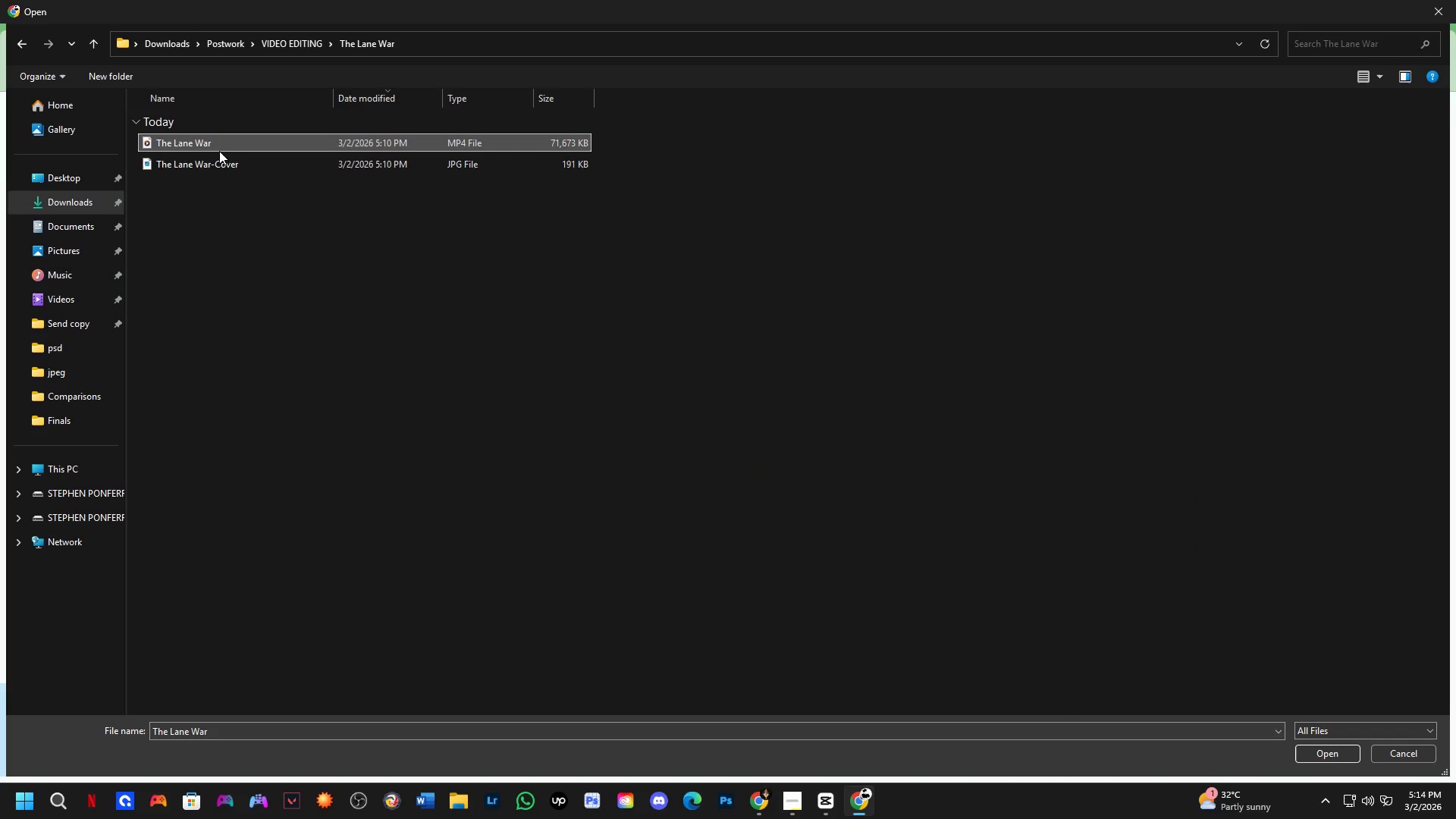 
key(NumpadEnter)
 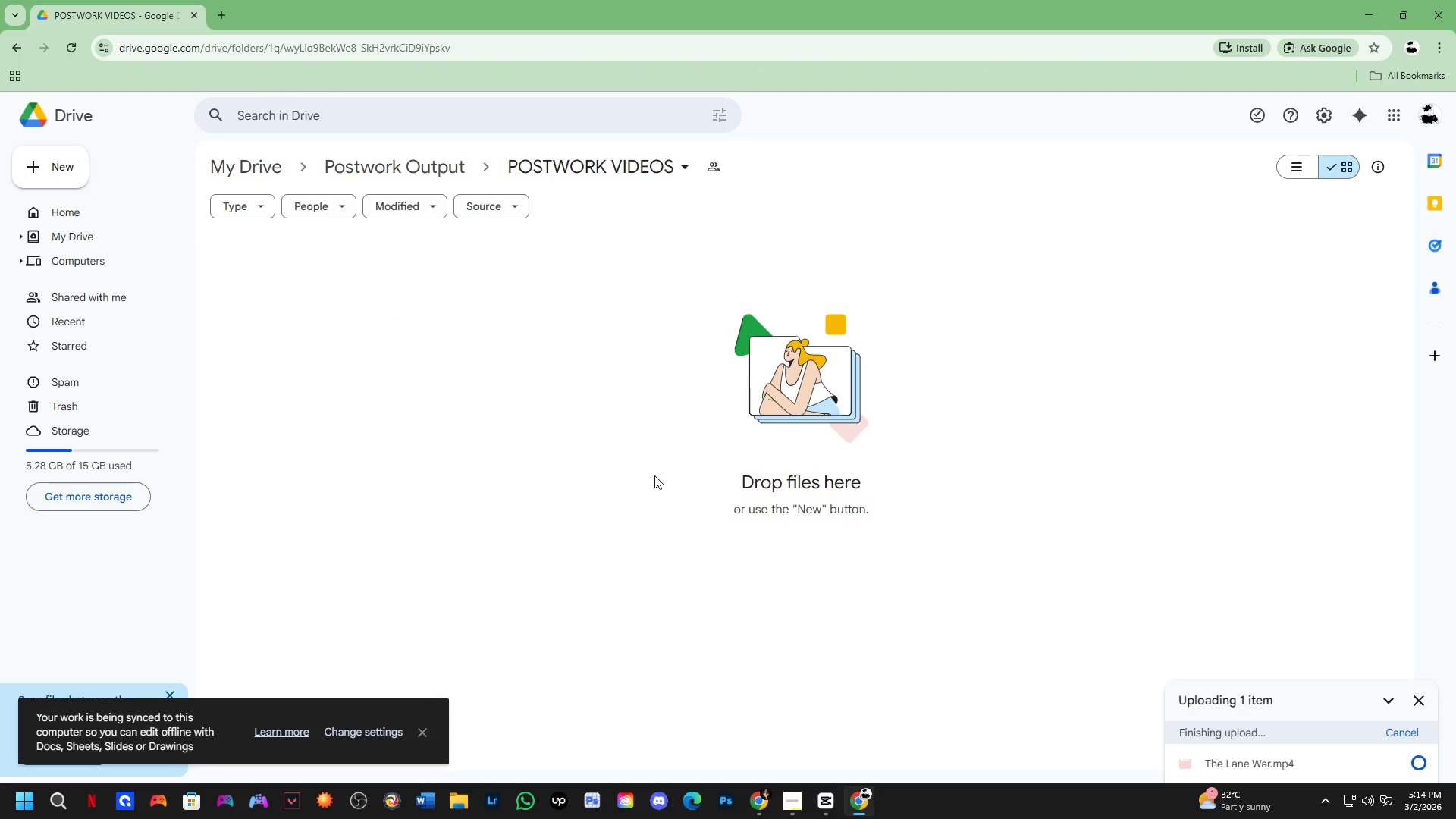 
wait(8.89)
 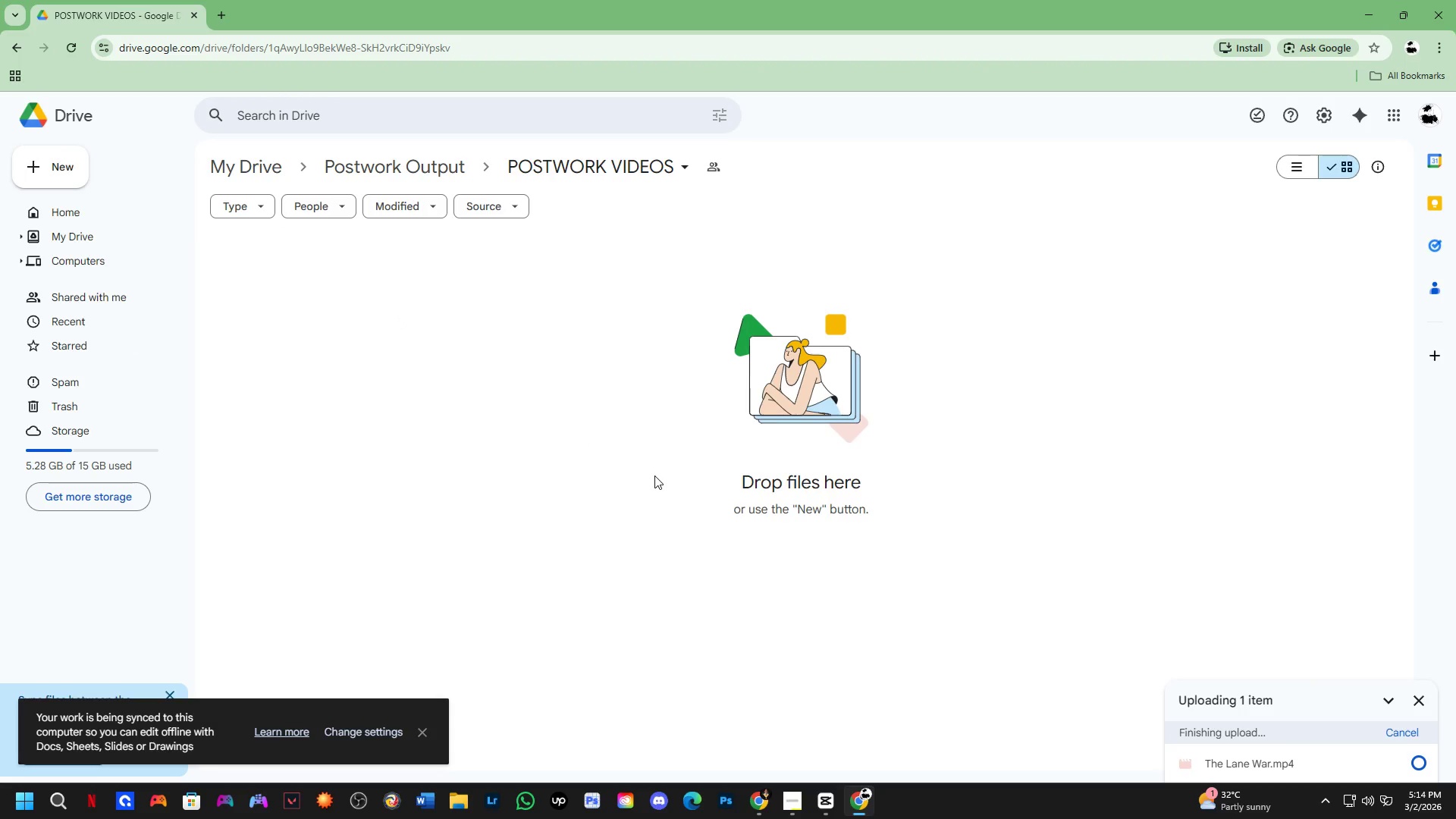 
right_click([636, 160])
 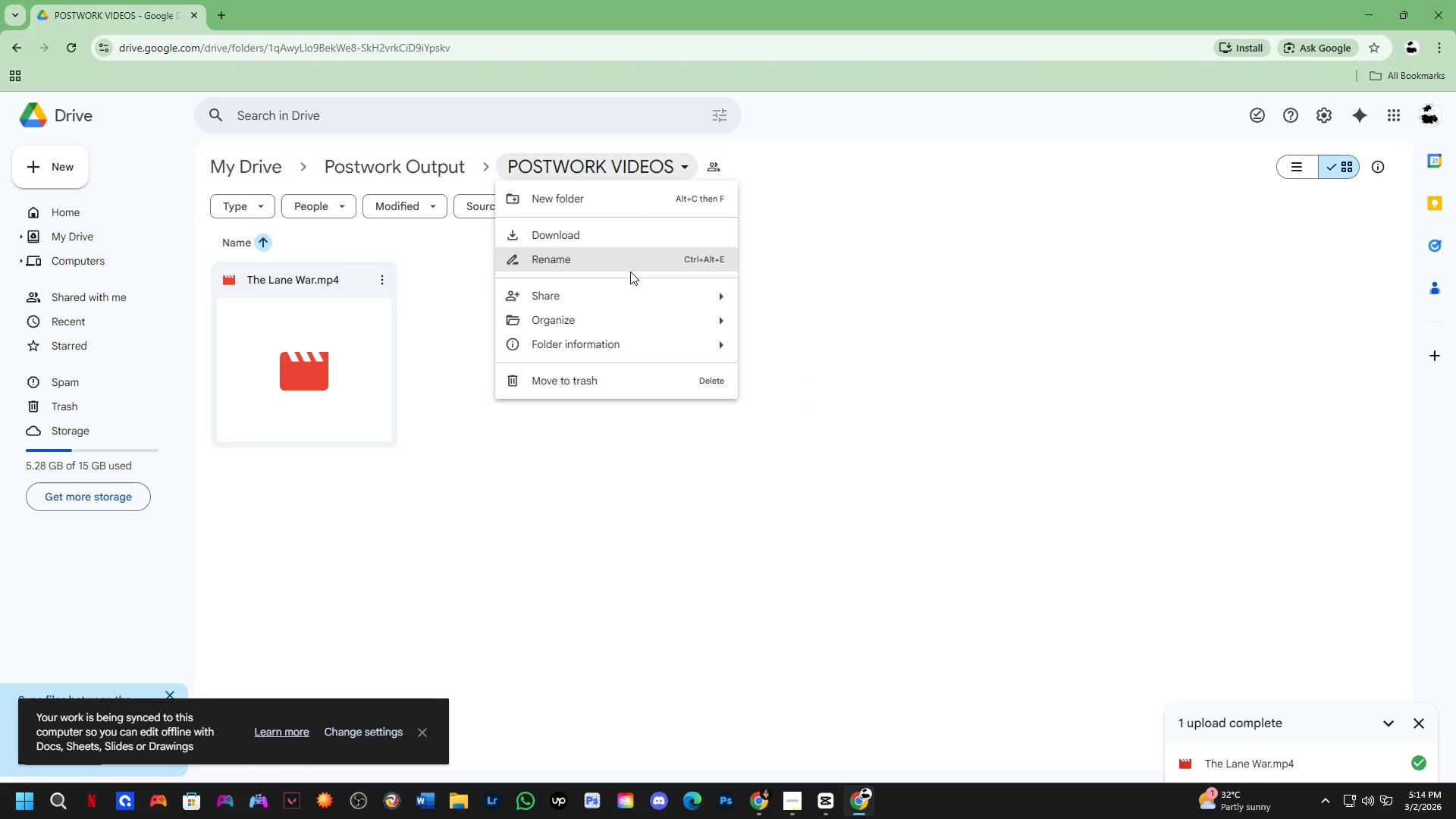 
left_click([629, 289])
 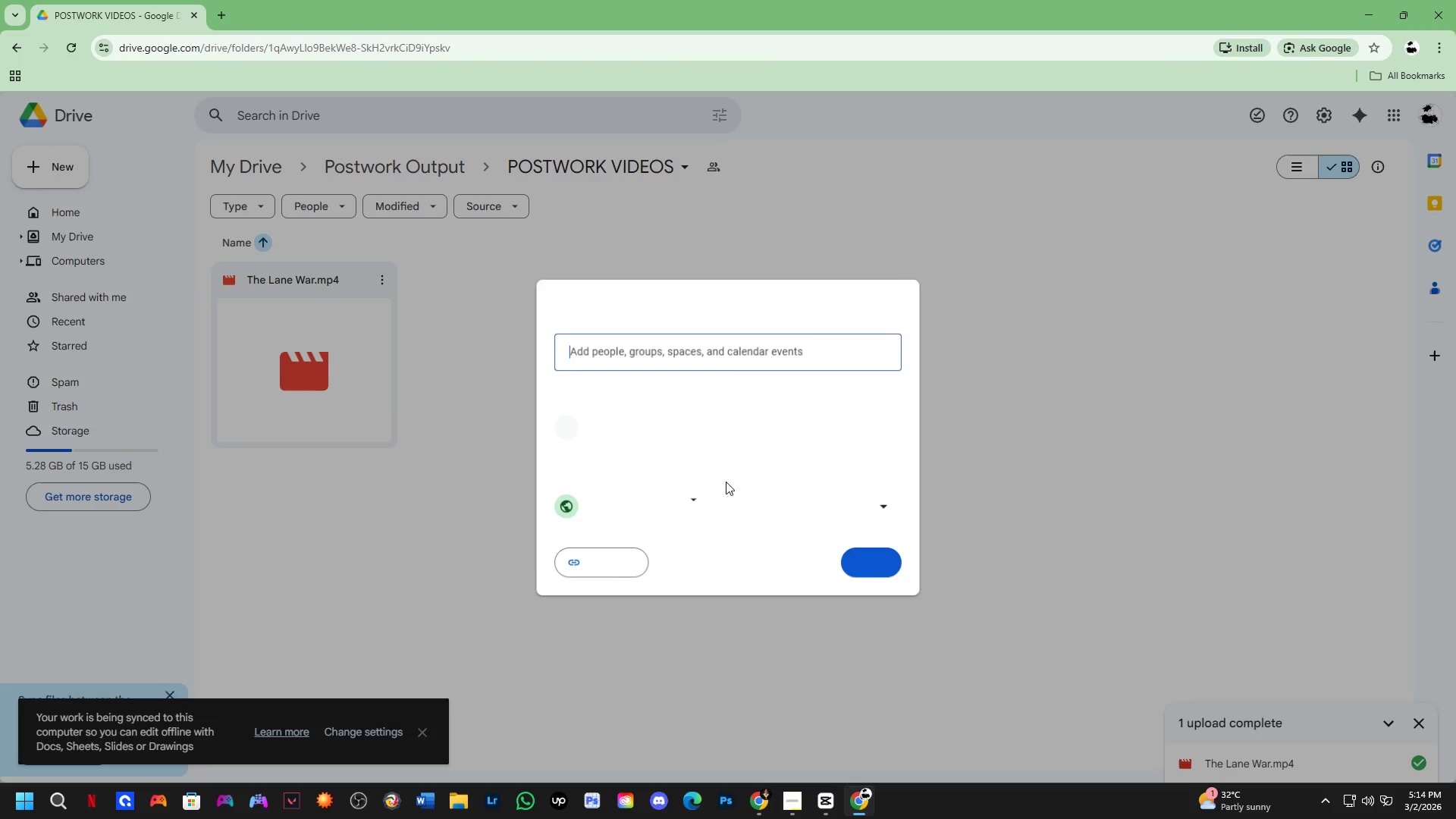 
left_click([679, 497])
 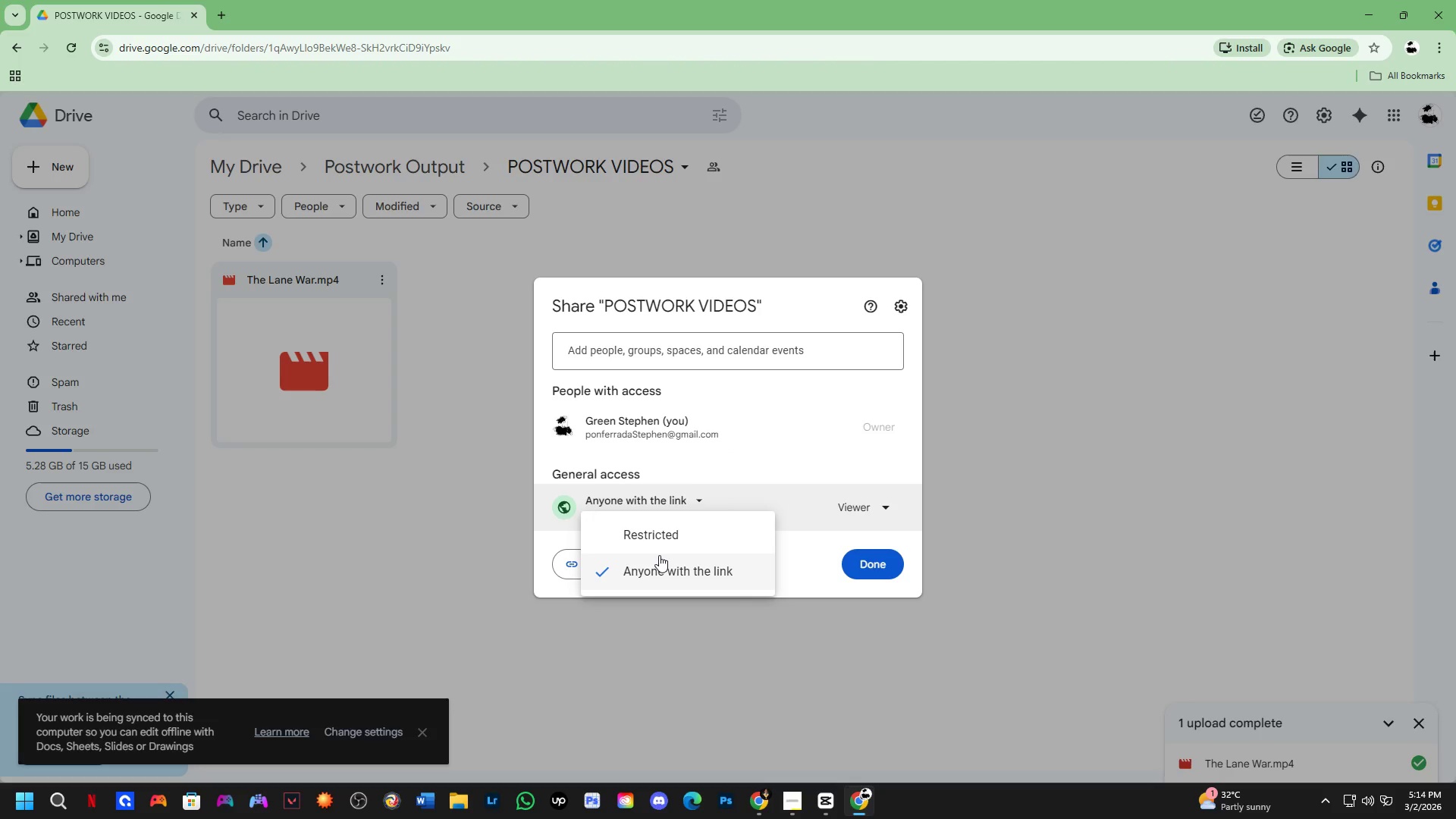 
left_click([661, 564])
 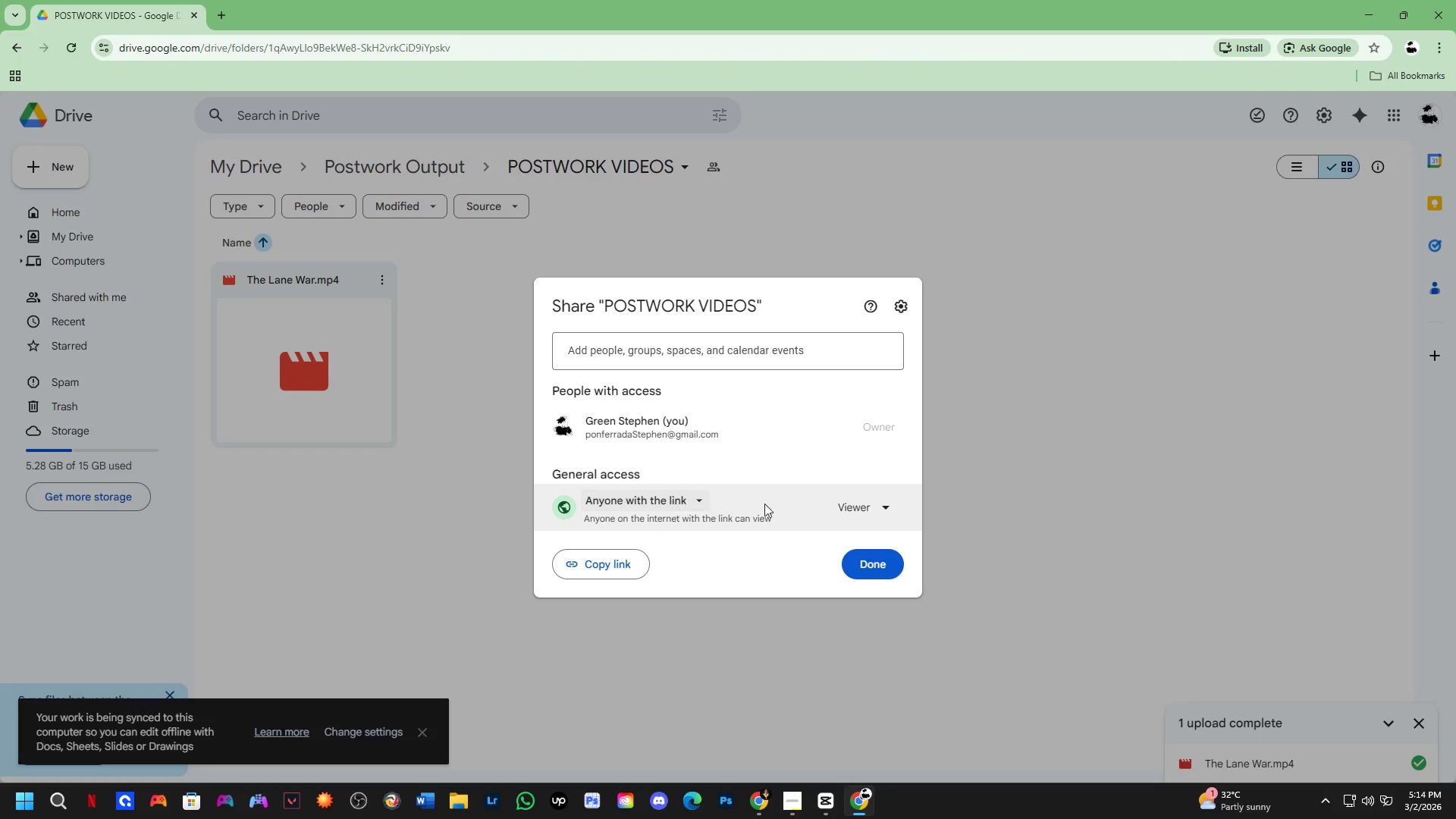 
left_click([861, 513])
 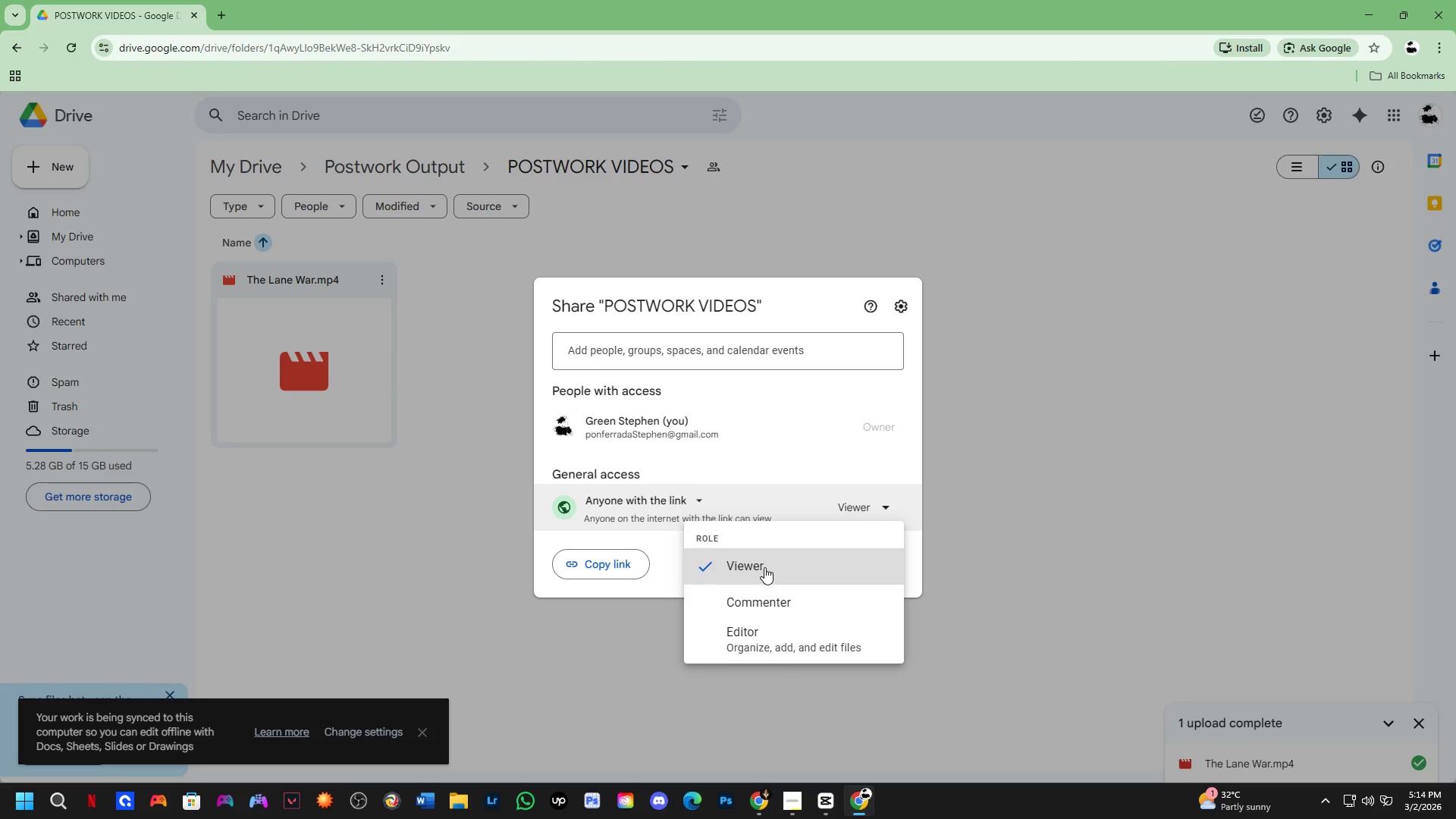 
left_click([764, 567])
 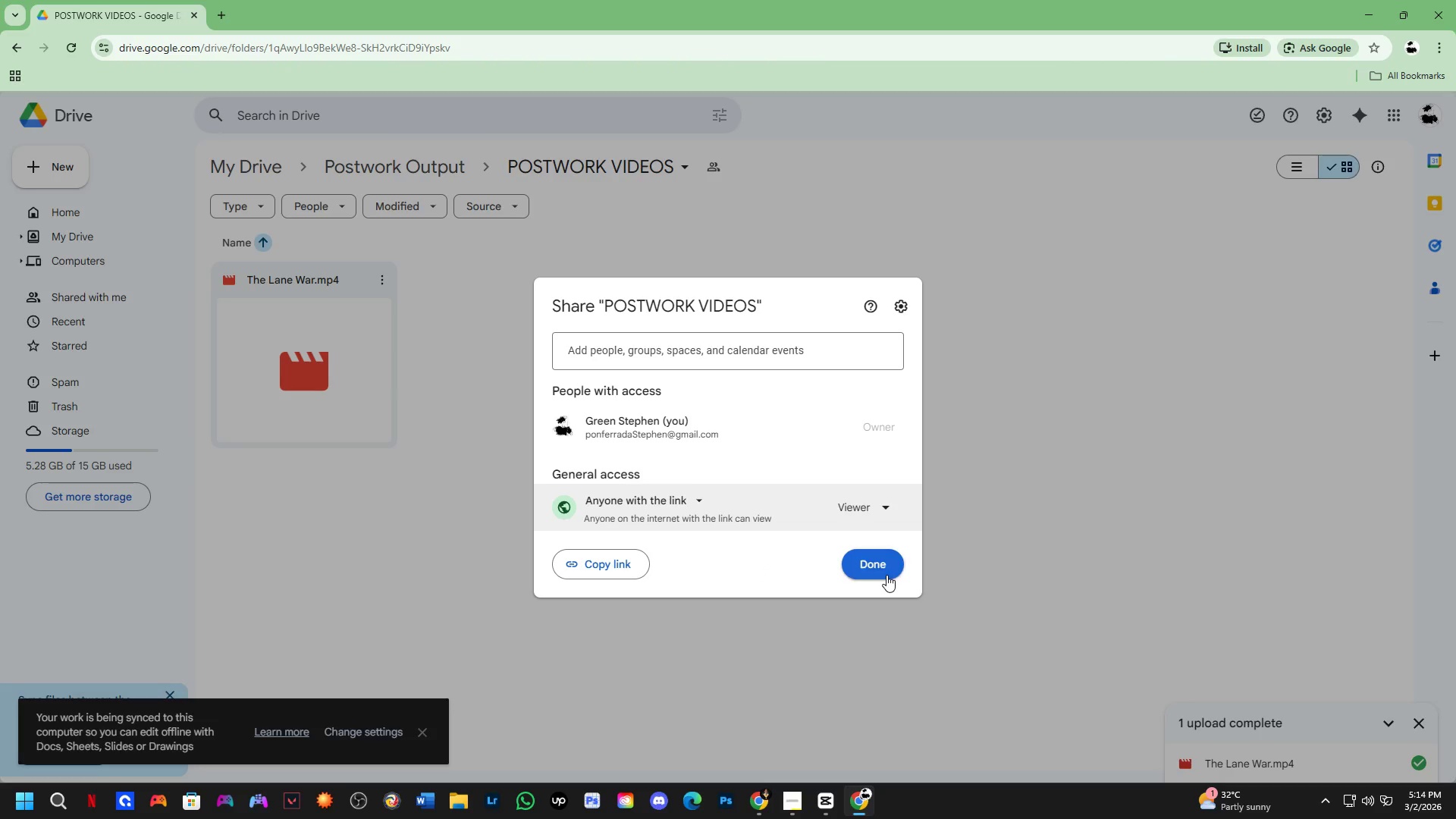 
left_click([886, 575])
 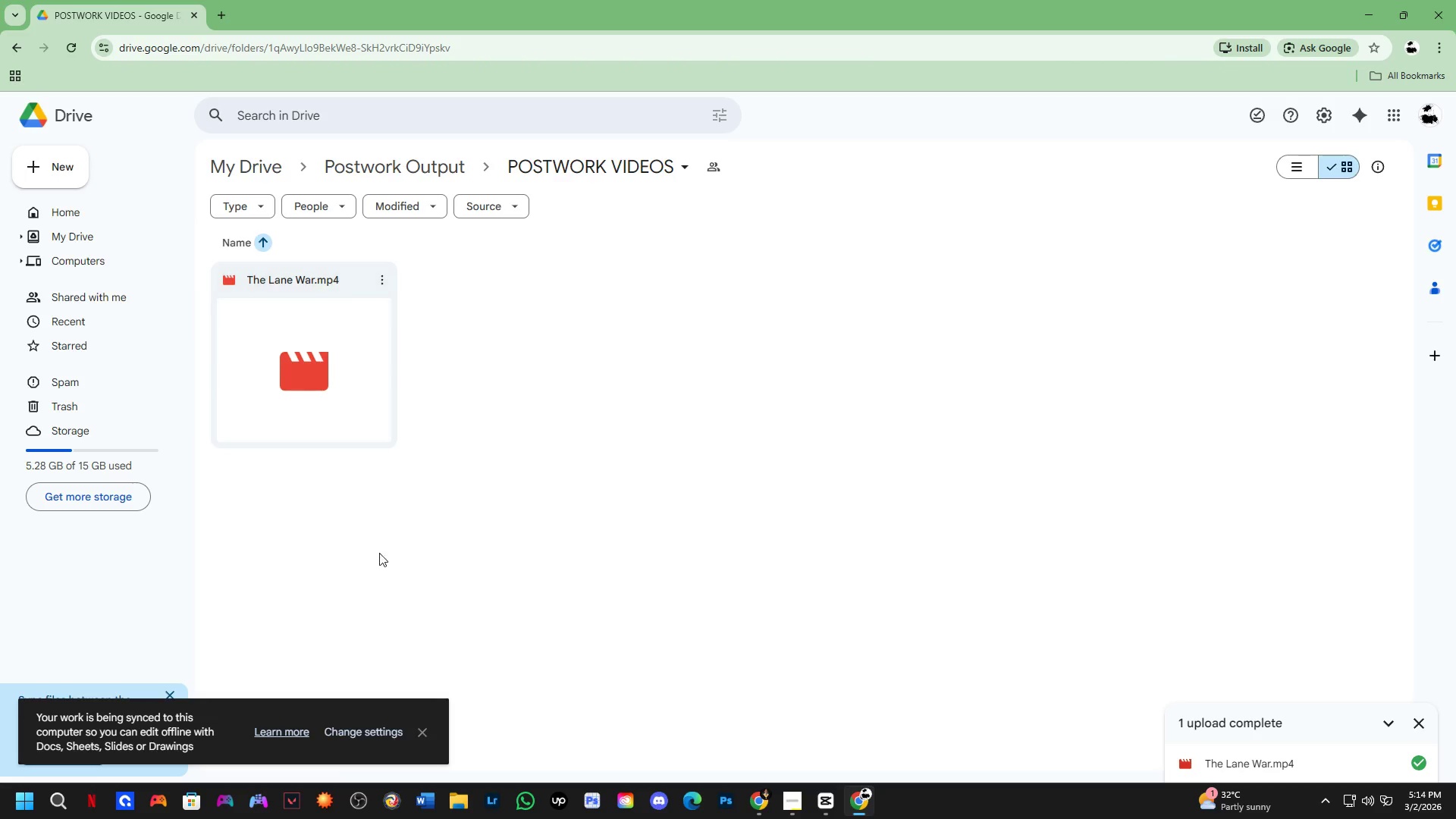 
left_click([418, 735])
 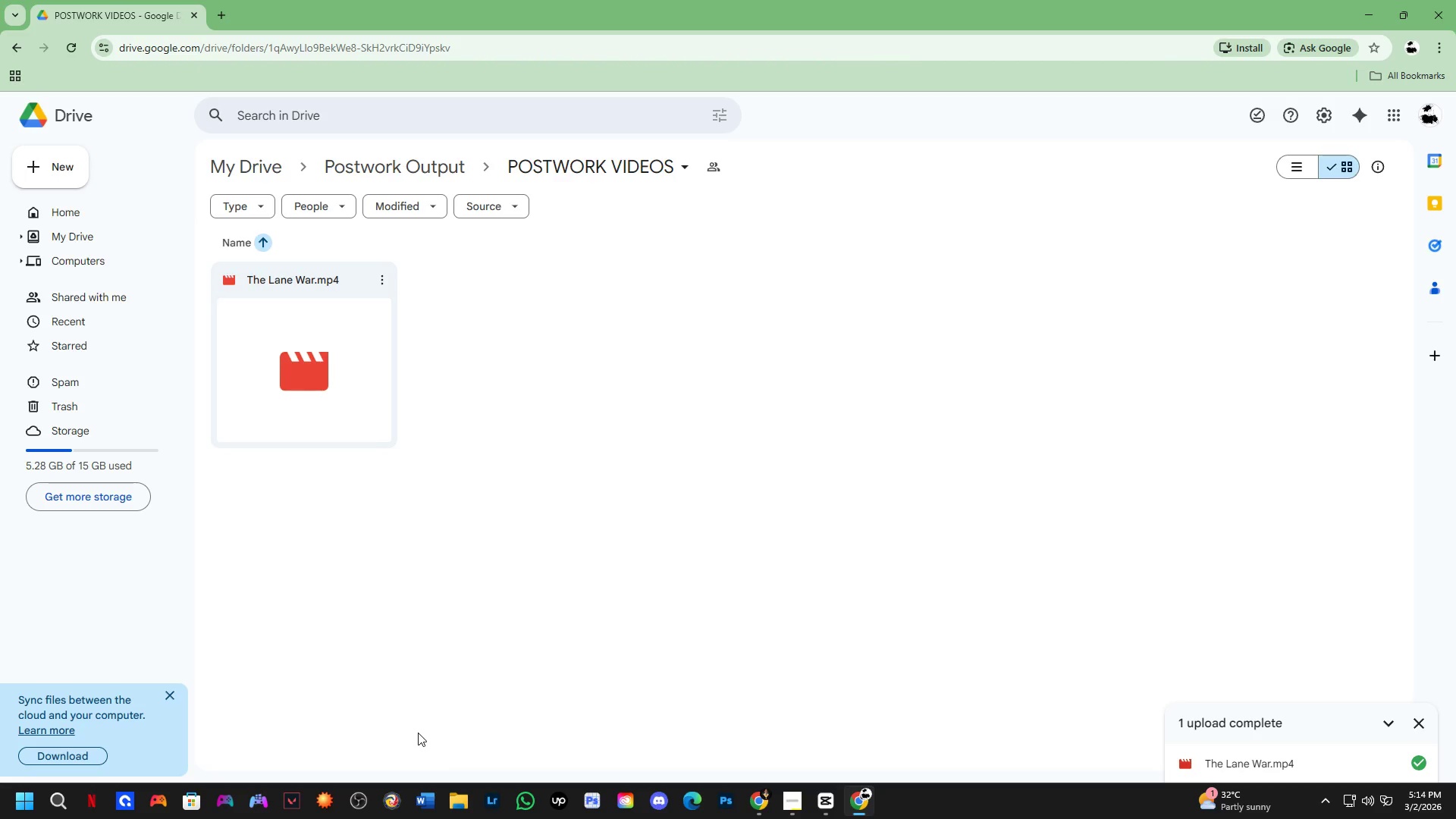 
key(Alt+Tab)
 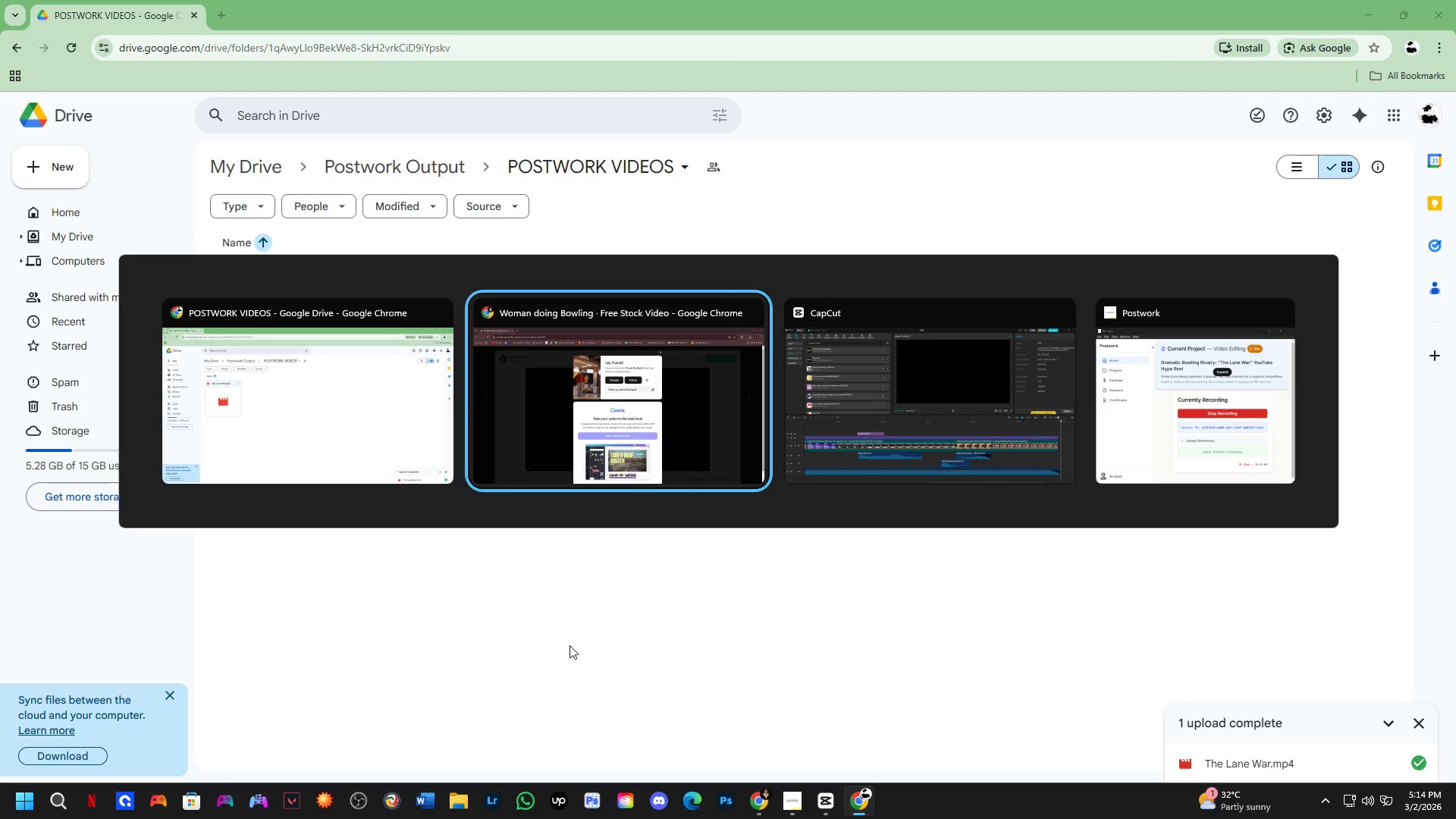 
key(Alt+Tab)
 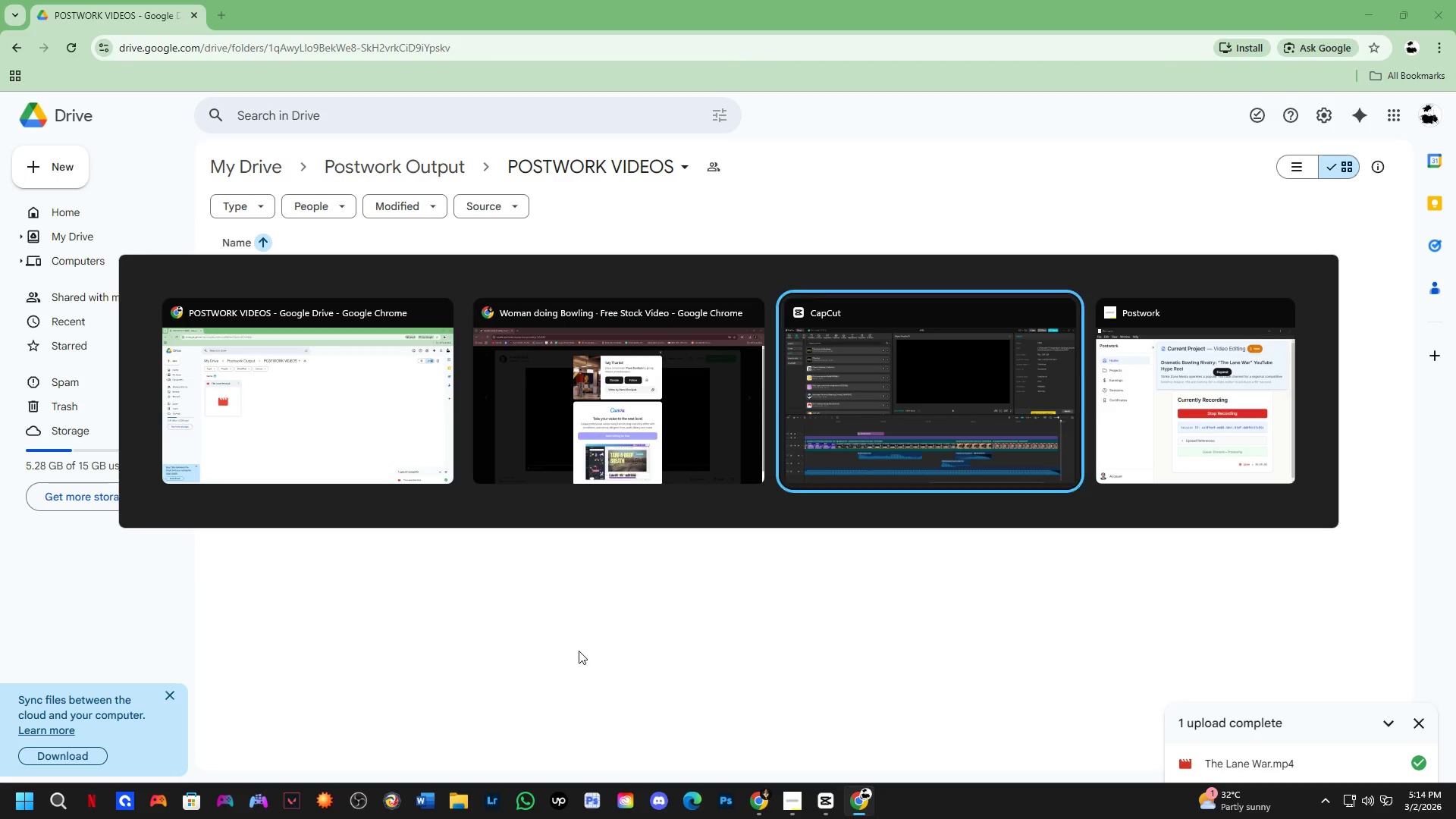 
key(Alt+Tab)